 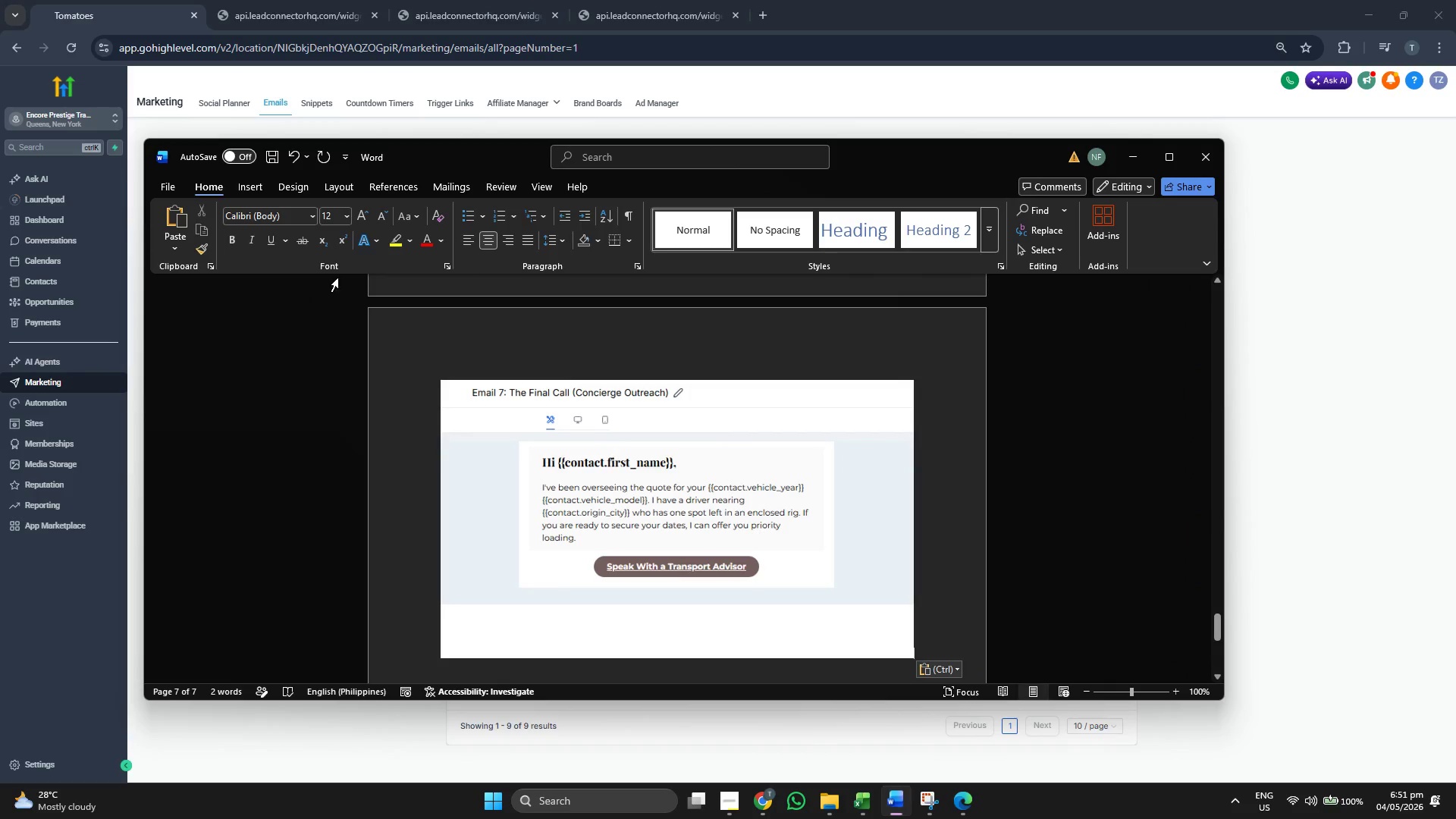 
left_click([172, 186])
 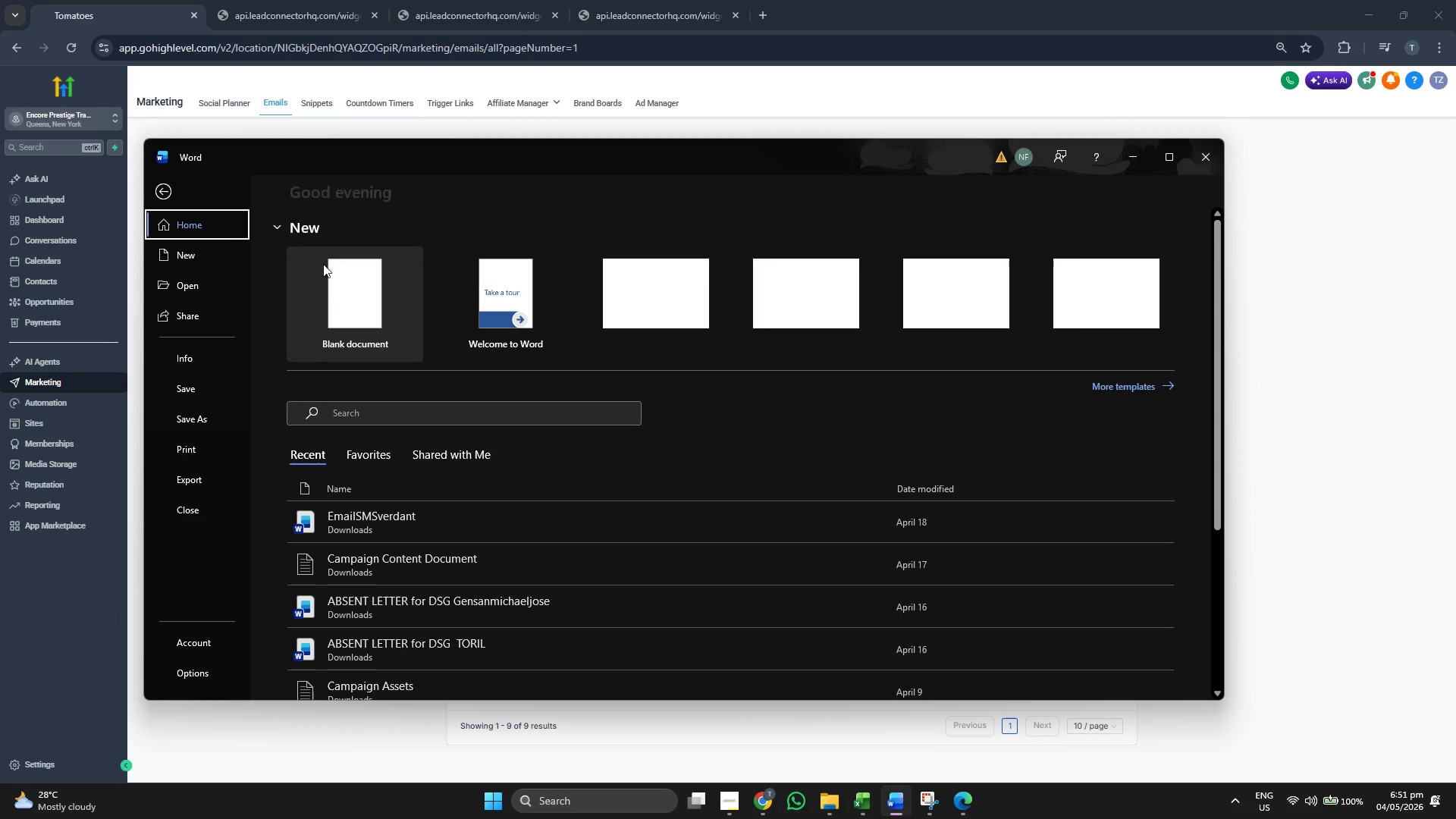 
left_click([355, 273])
 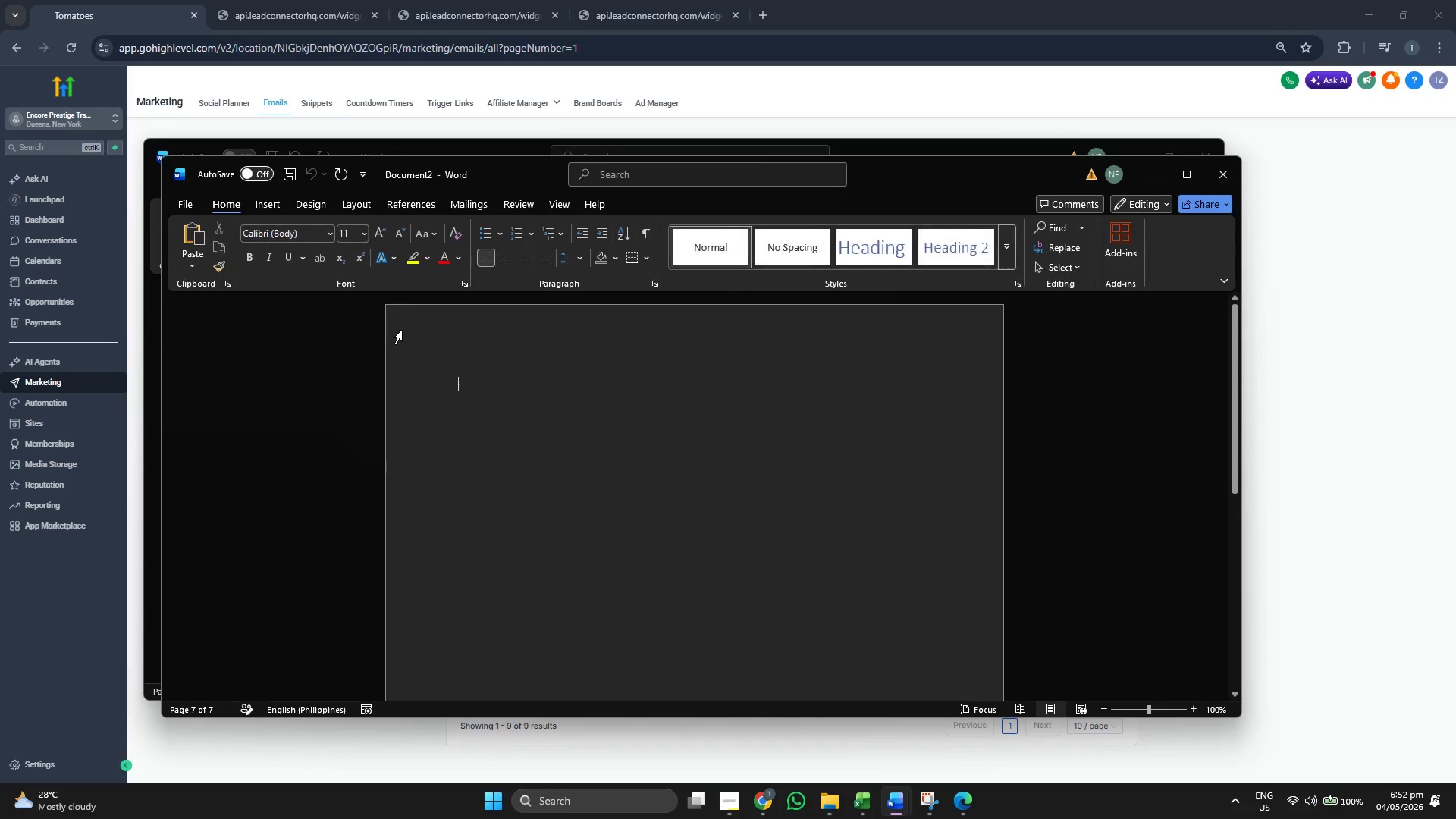 
type(Triggel)
key(Backspace)
type(r Link & Tagging Swtu)
key(Backspace)
key(Backspace)
key(Backspace)
type(etup:)
 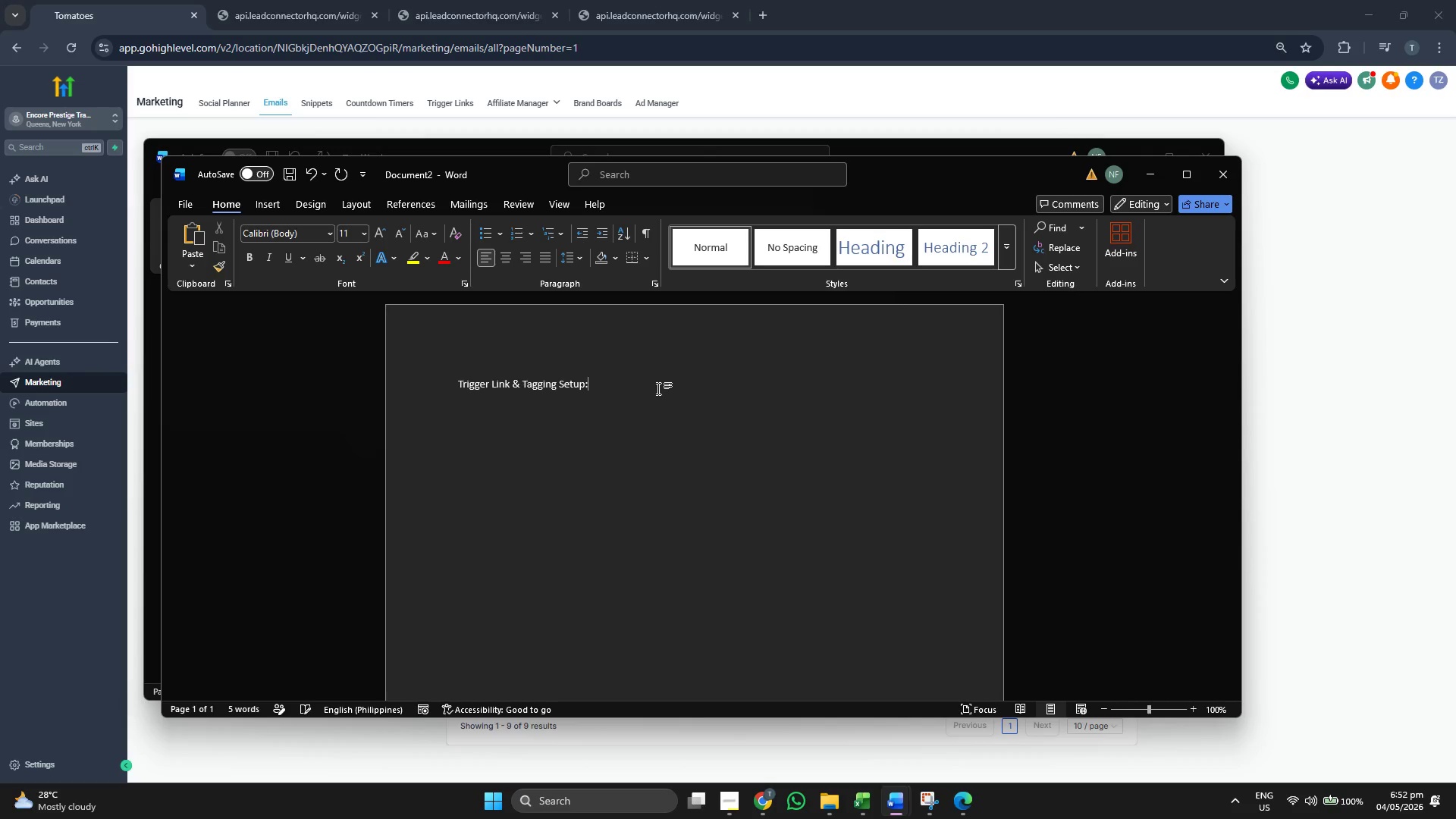 
double_click([585, 384])
 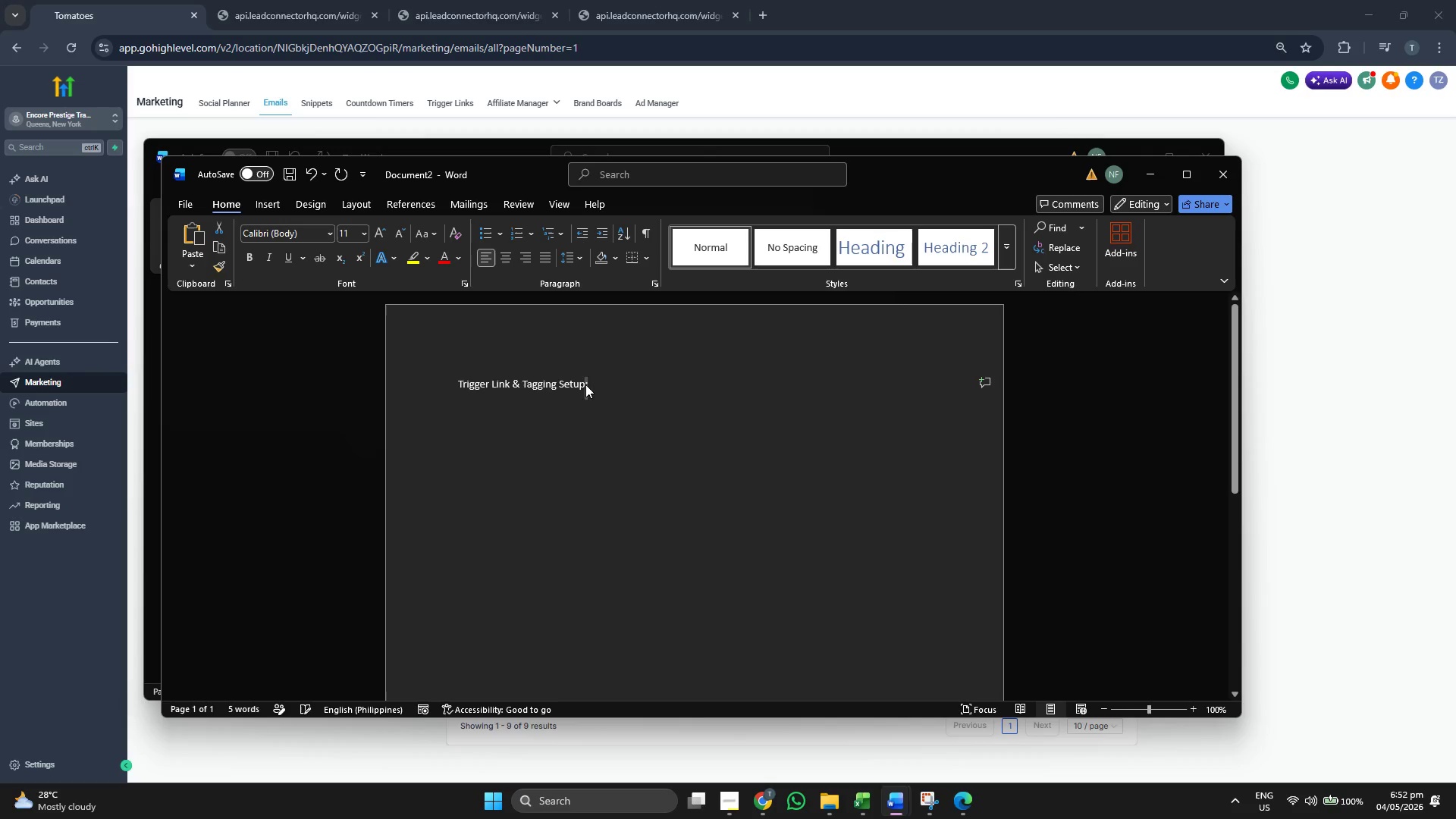 
triple_click([585, 384])
 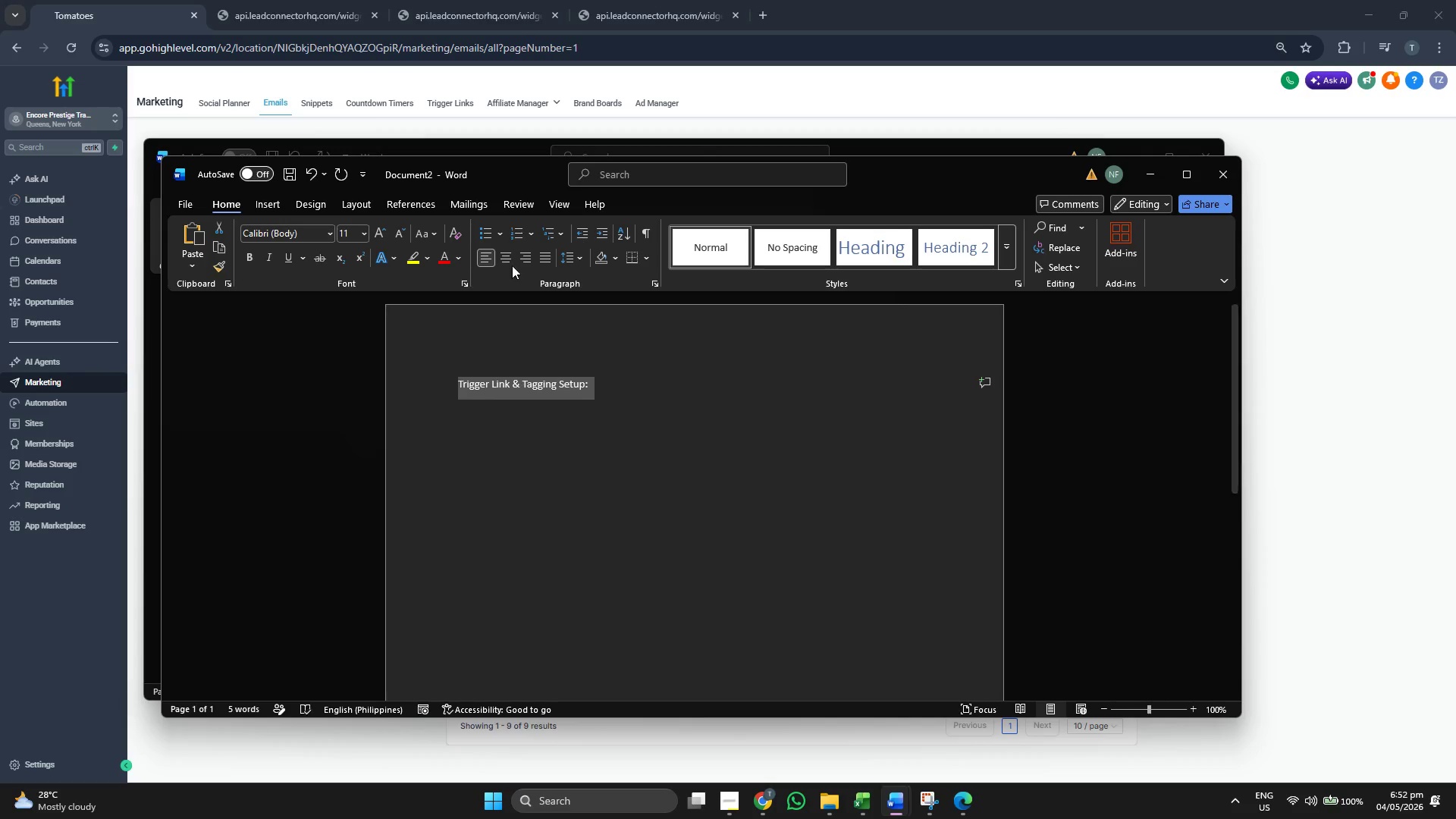 
left_click([512, 259])
 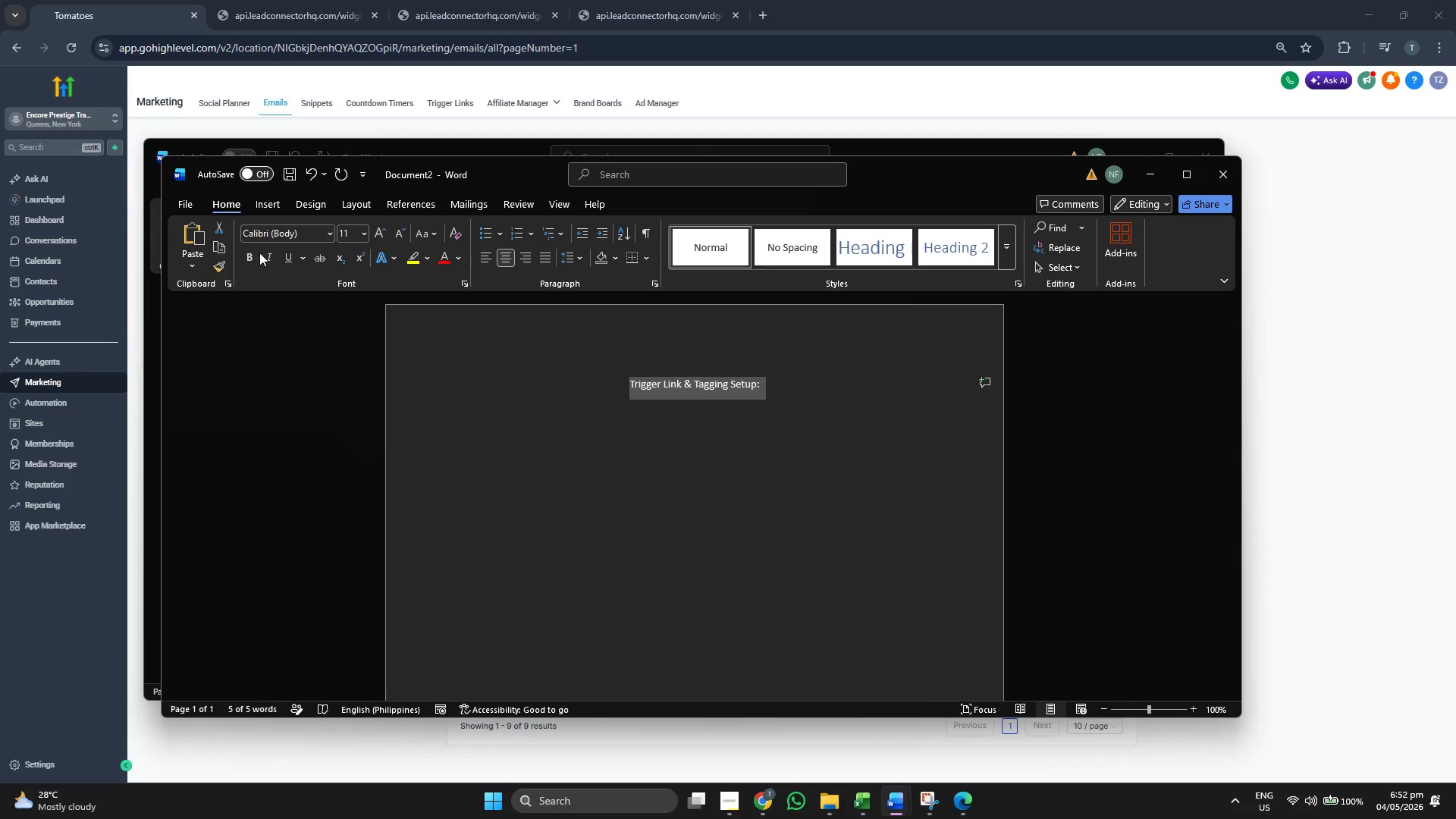 
left_click([256, 257])
 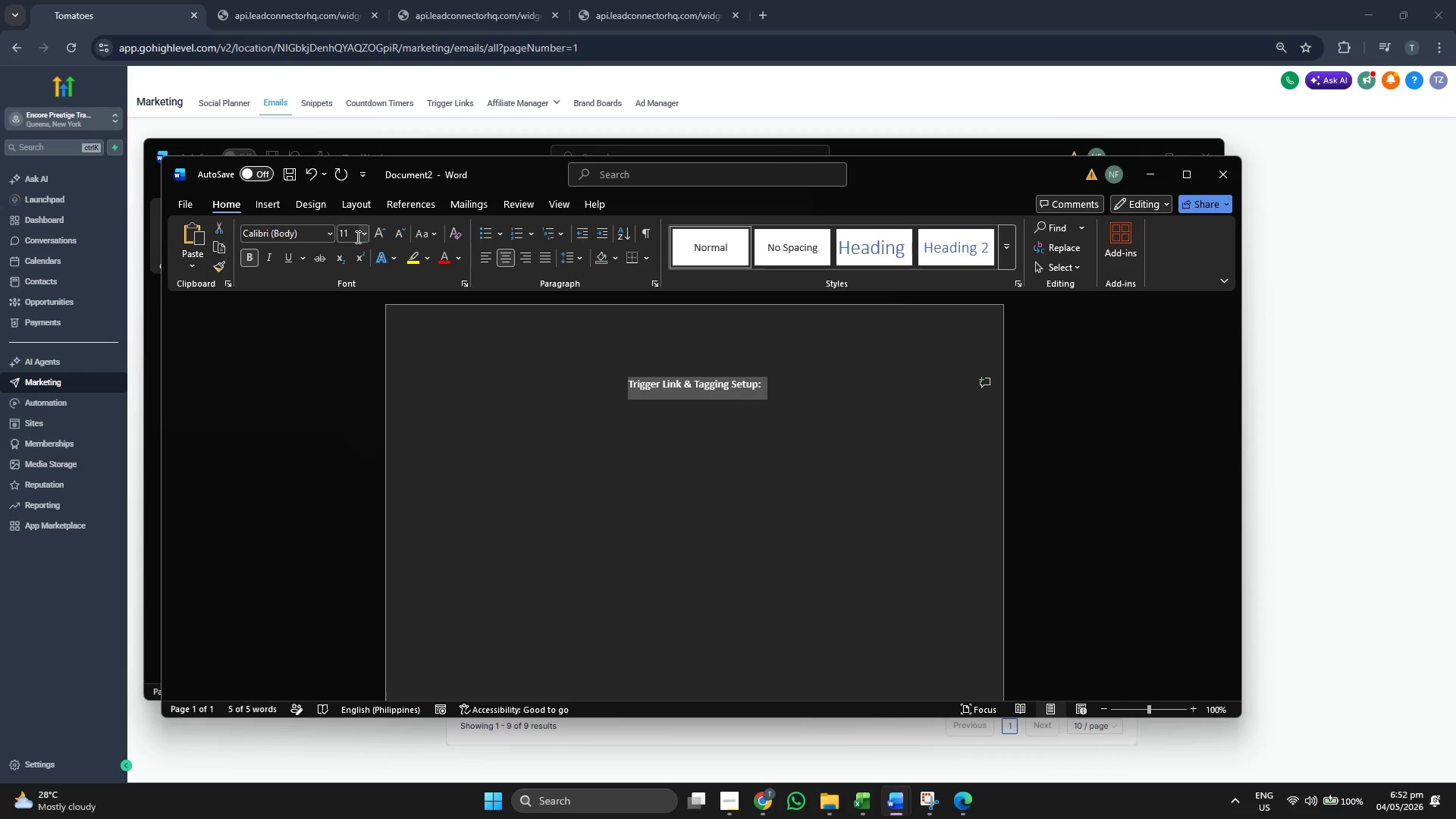 
left_click([362, 236])
 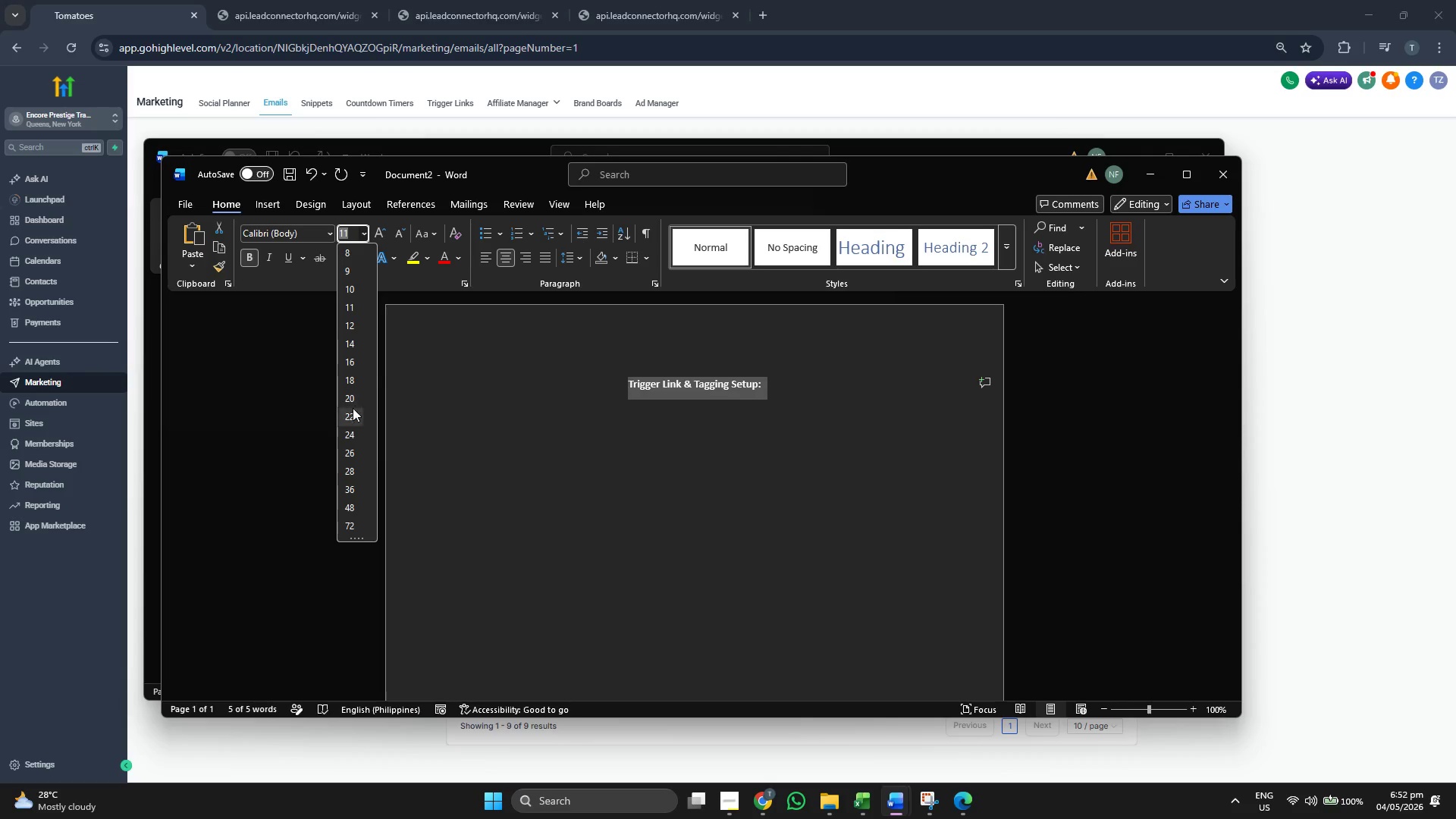 
left_click([352, 397])
 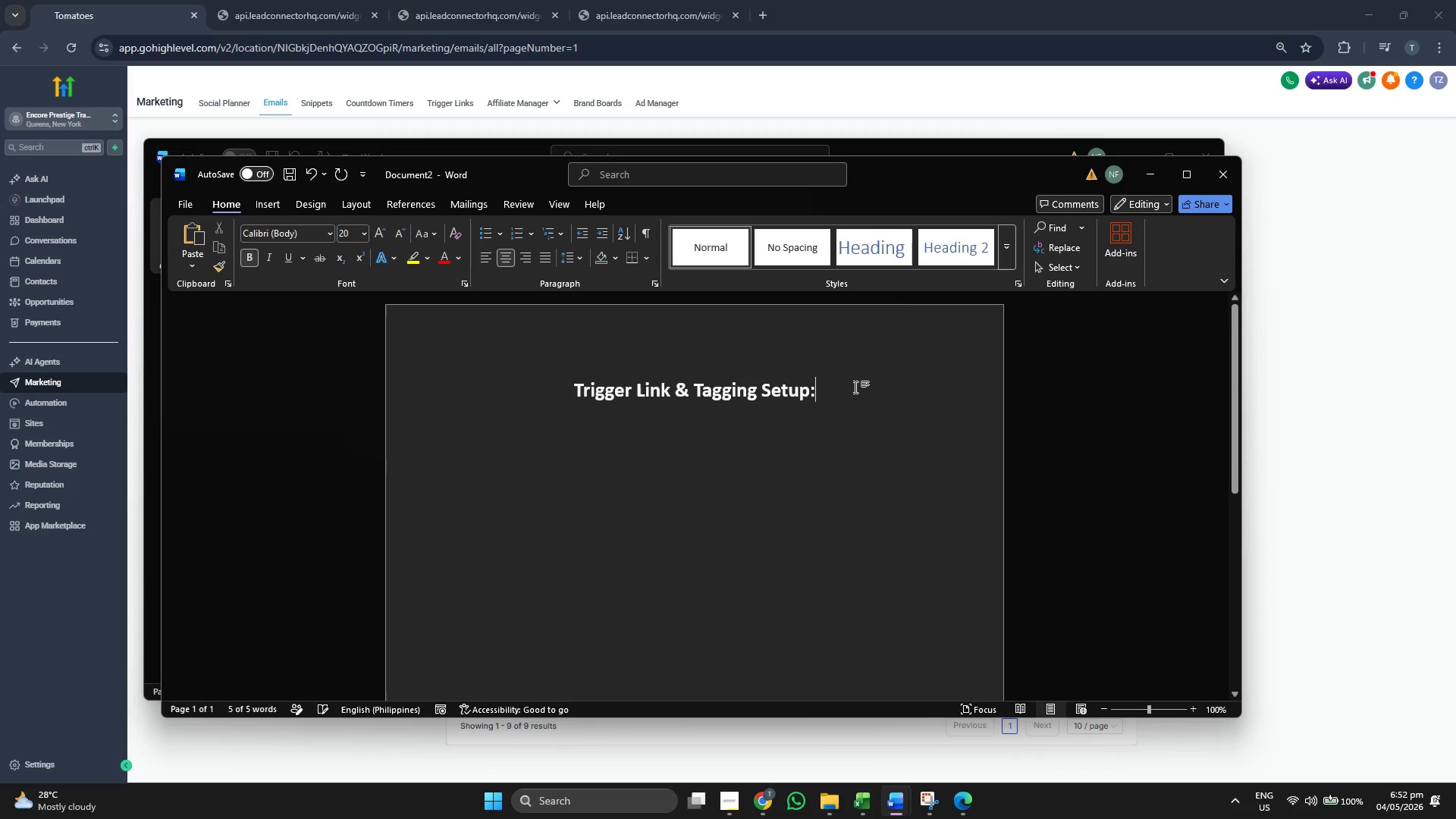 
key(Enter)
 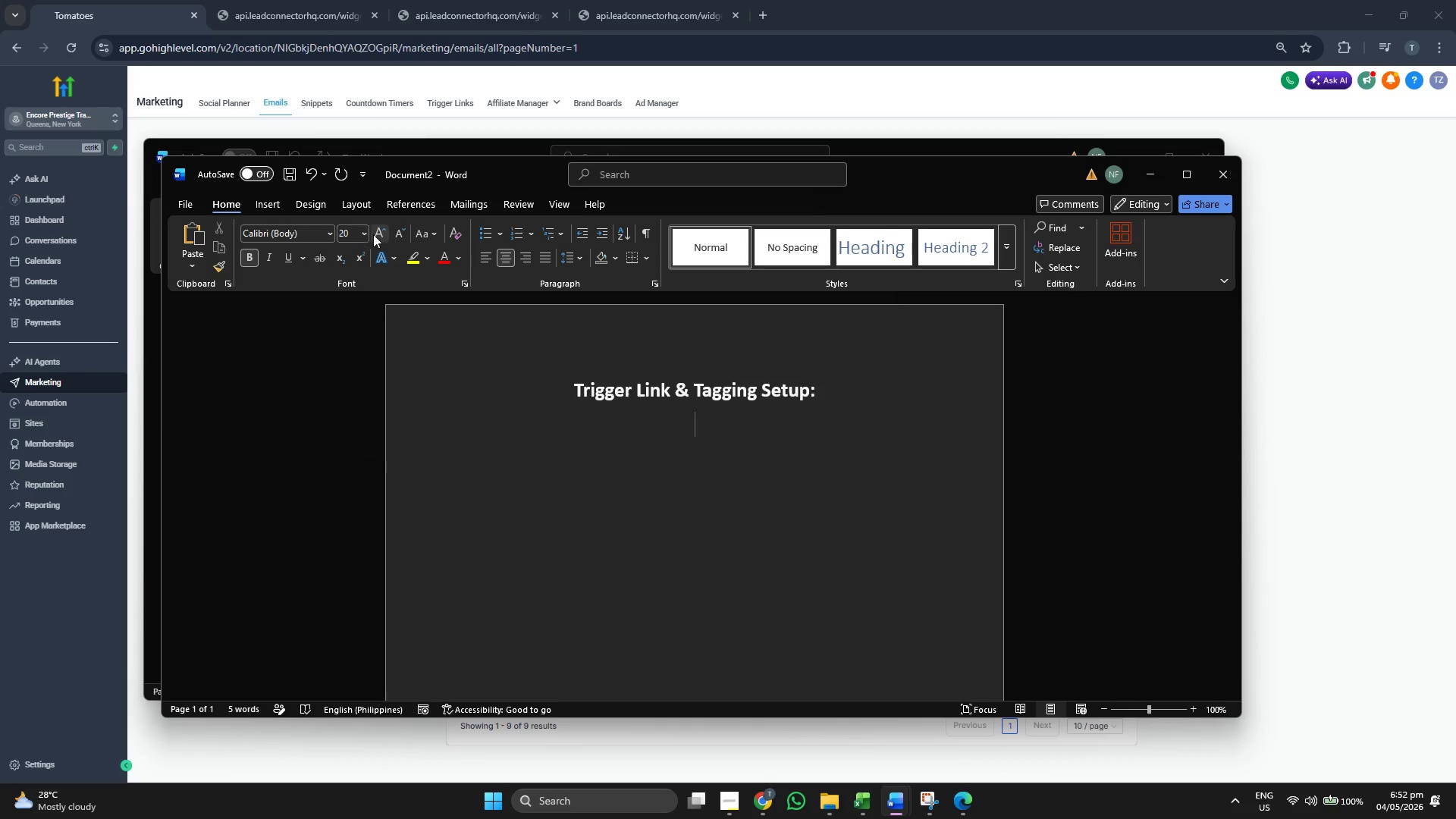 
left_click([366, 234])
 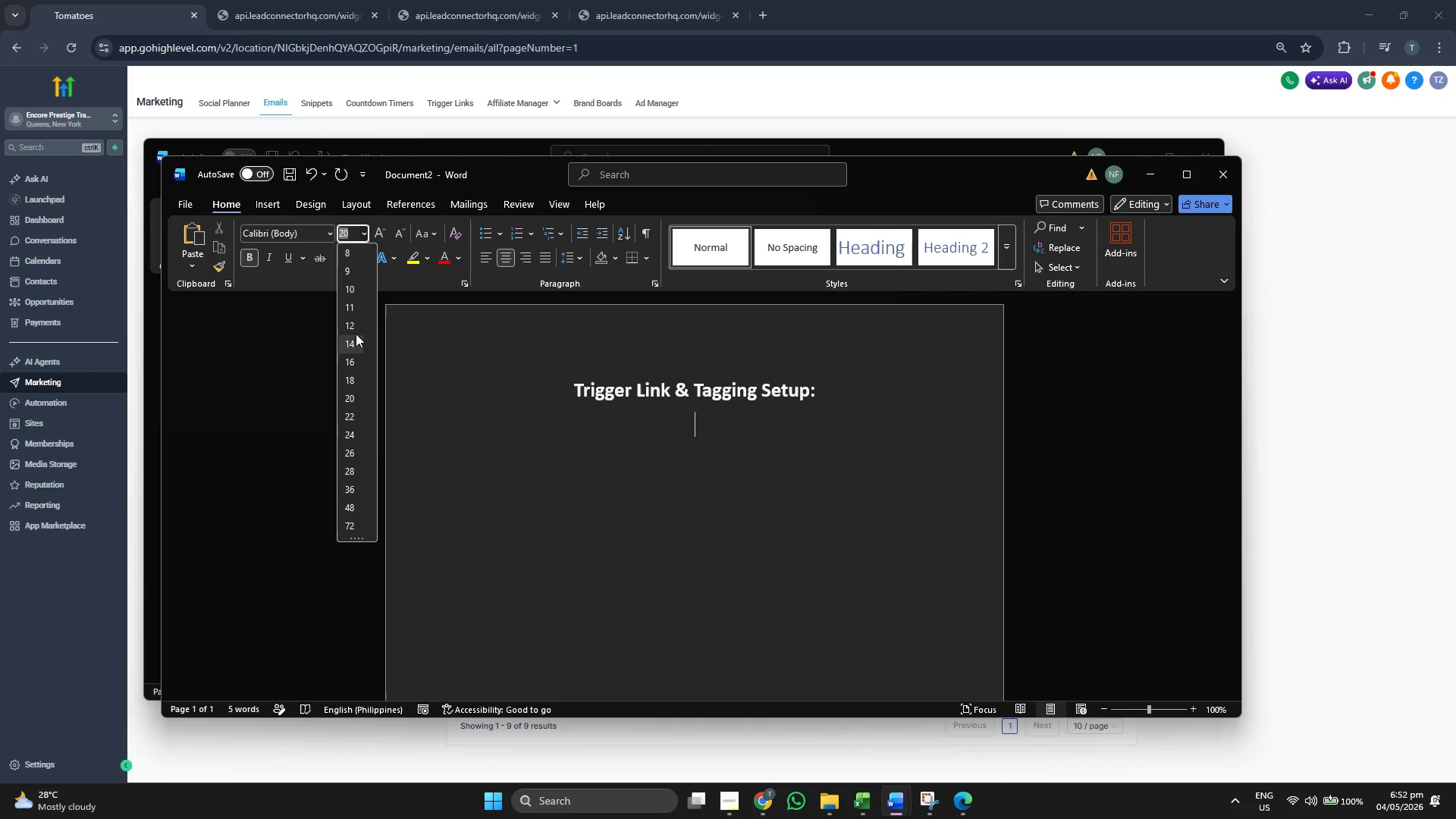 
left_click([352, 328])
 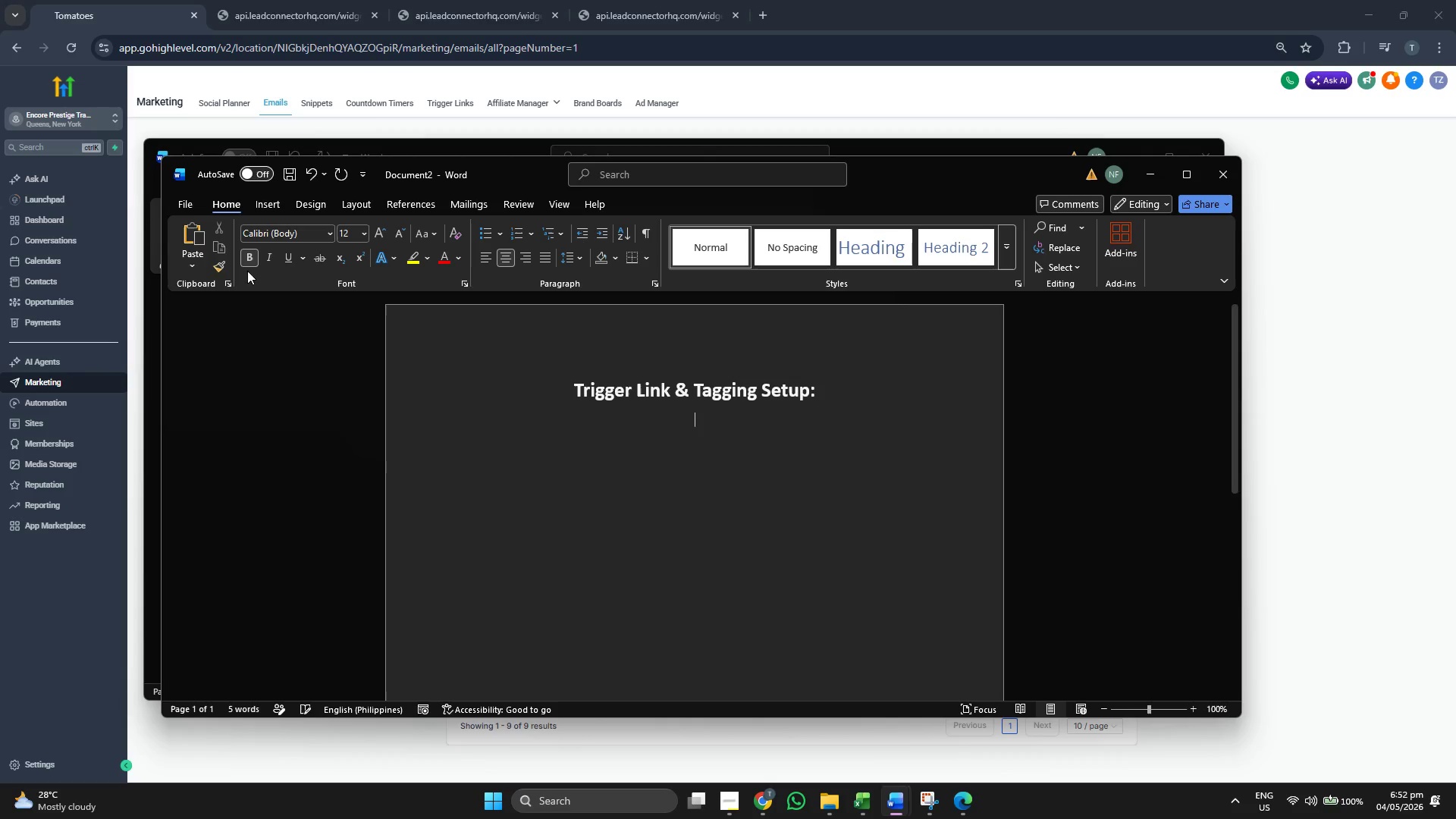 
left_click([248, 259])
 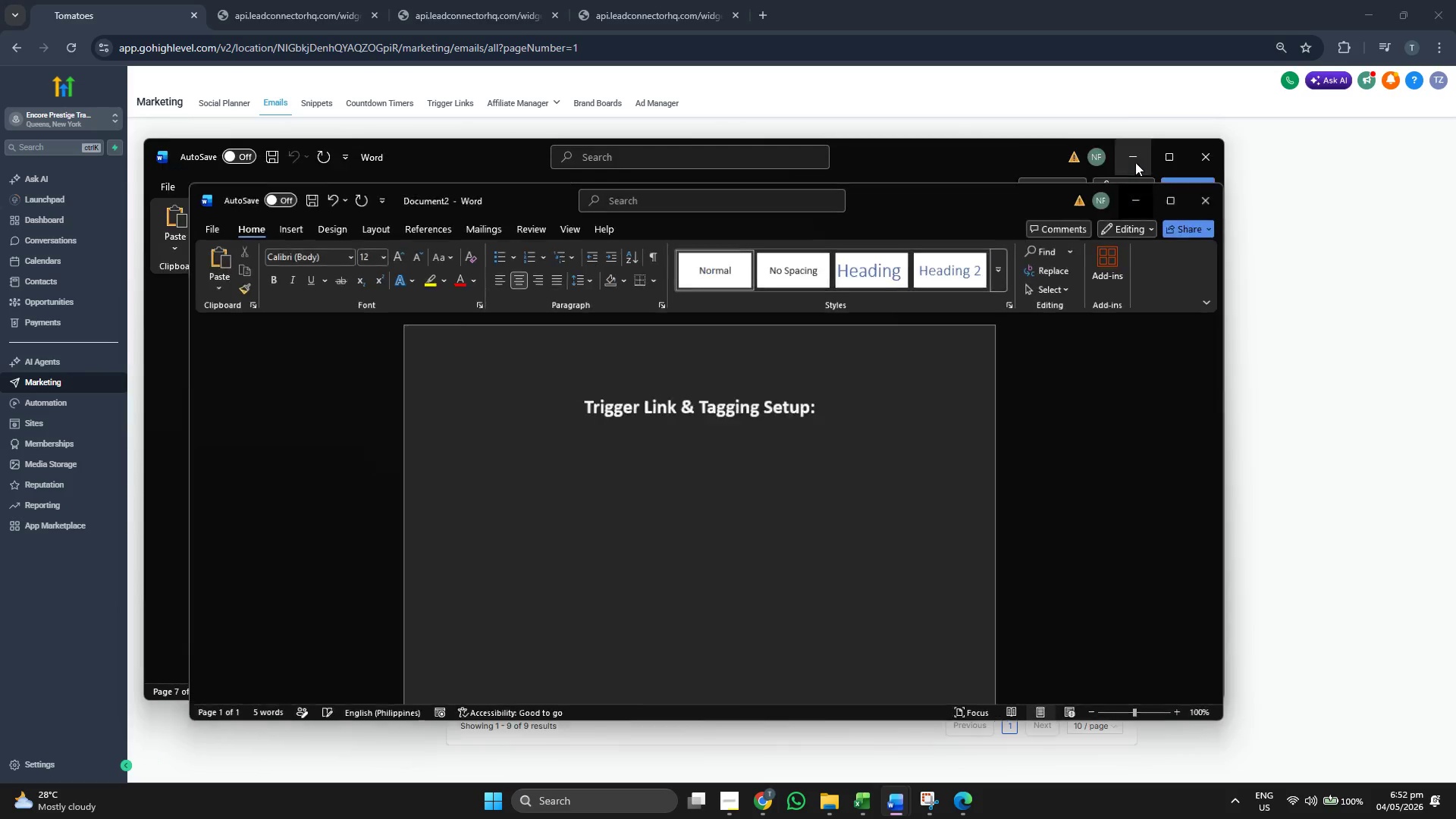 
double_click([1132, 158])
 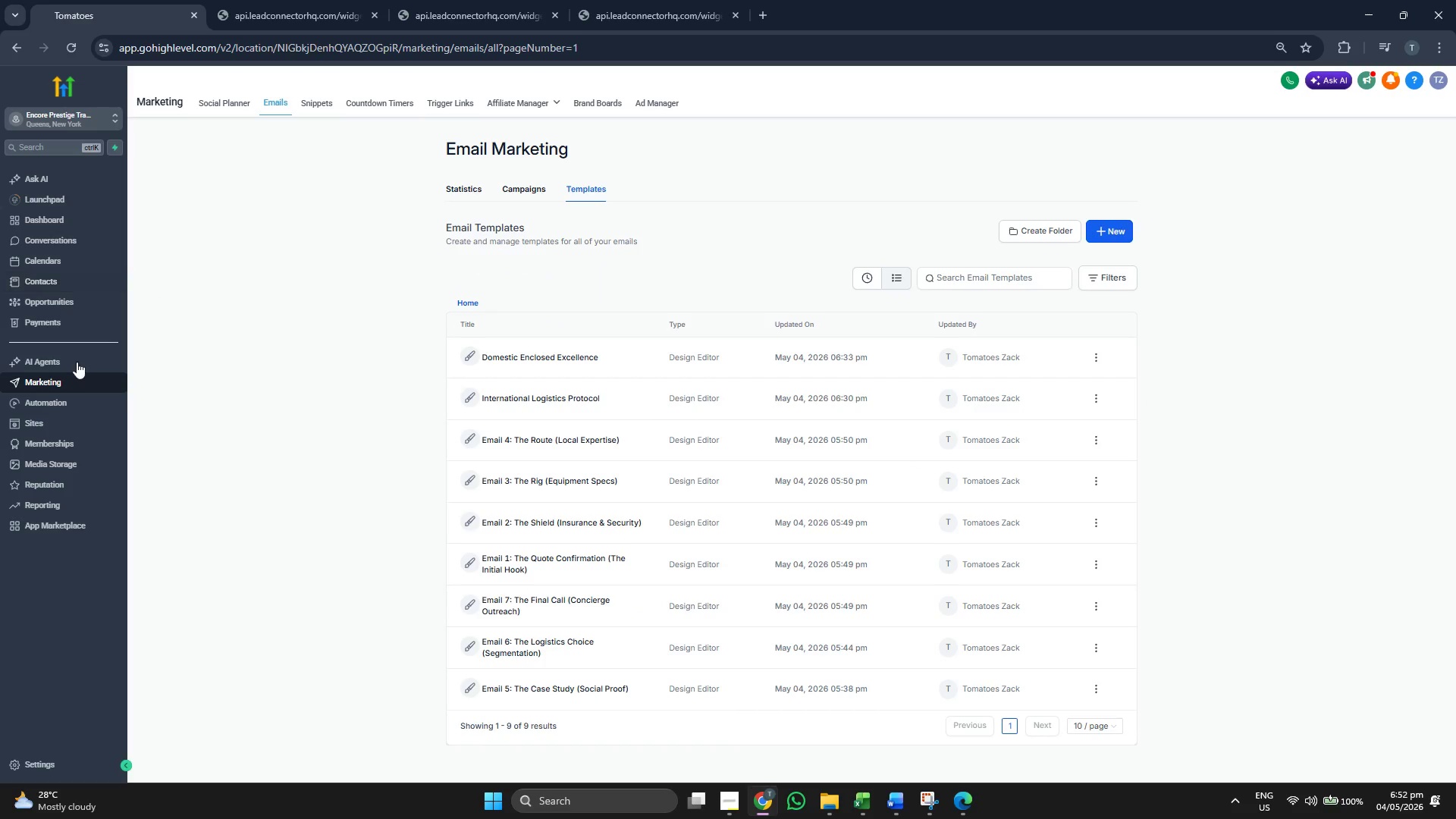 
left_click([75, 400])
 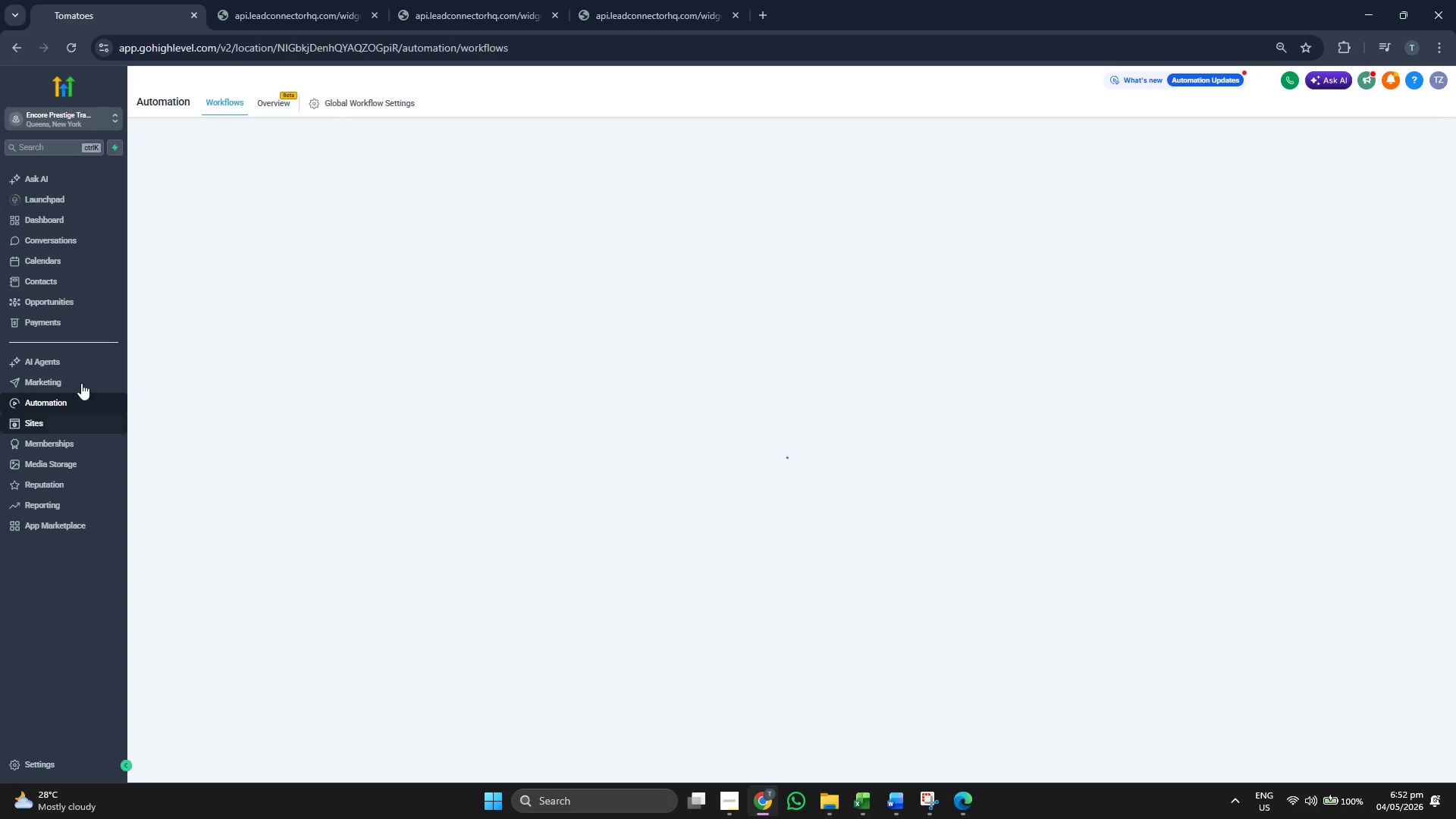 
left_click([93, 373])
 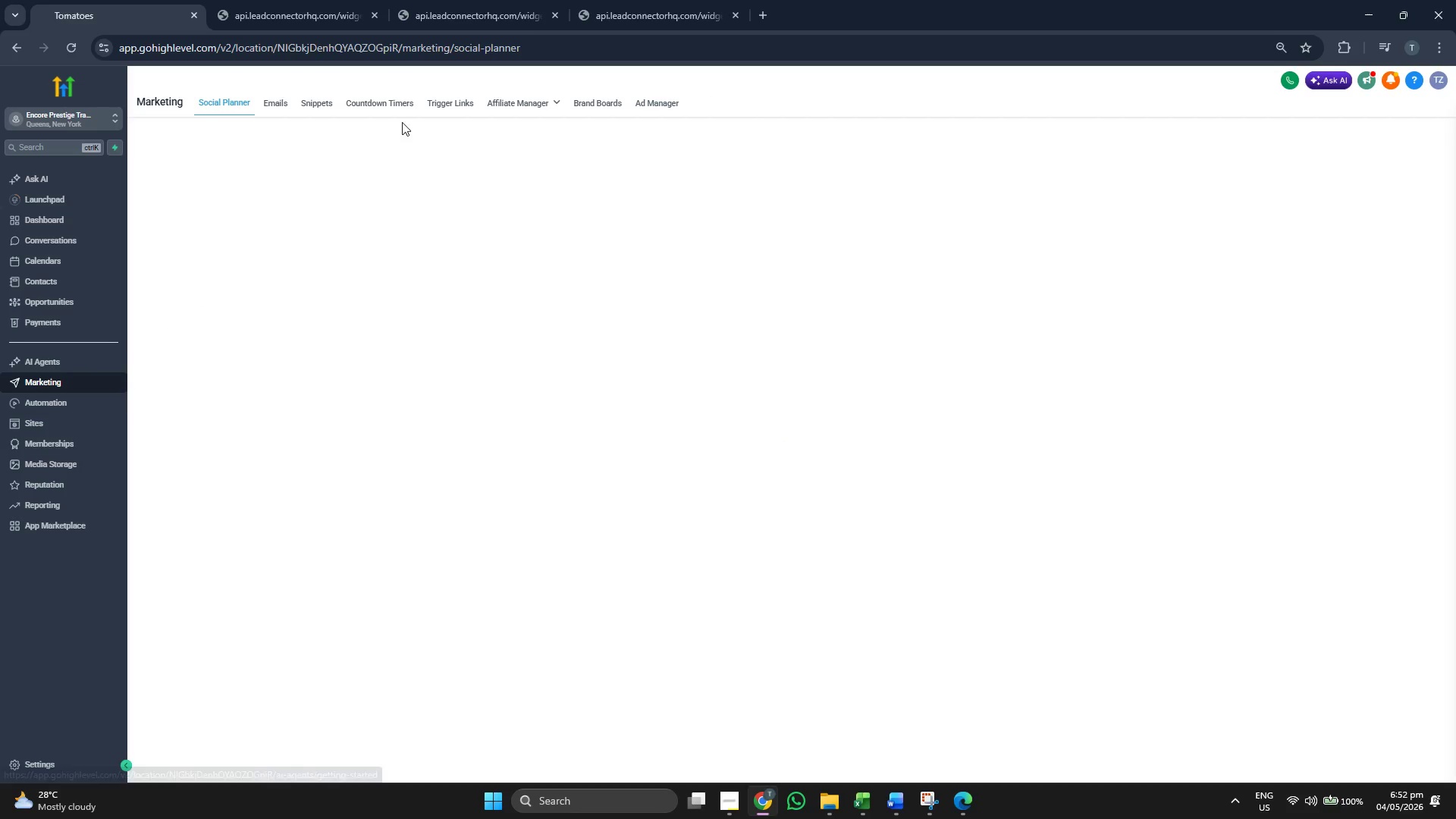 
left_click([460, 97])
 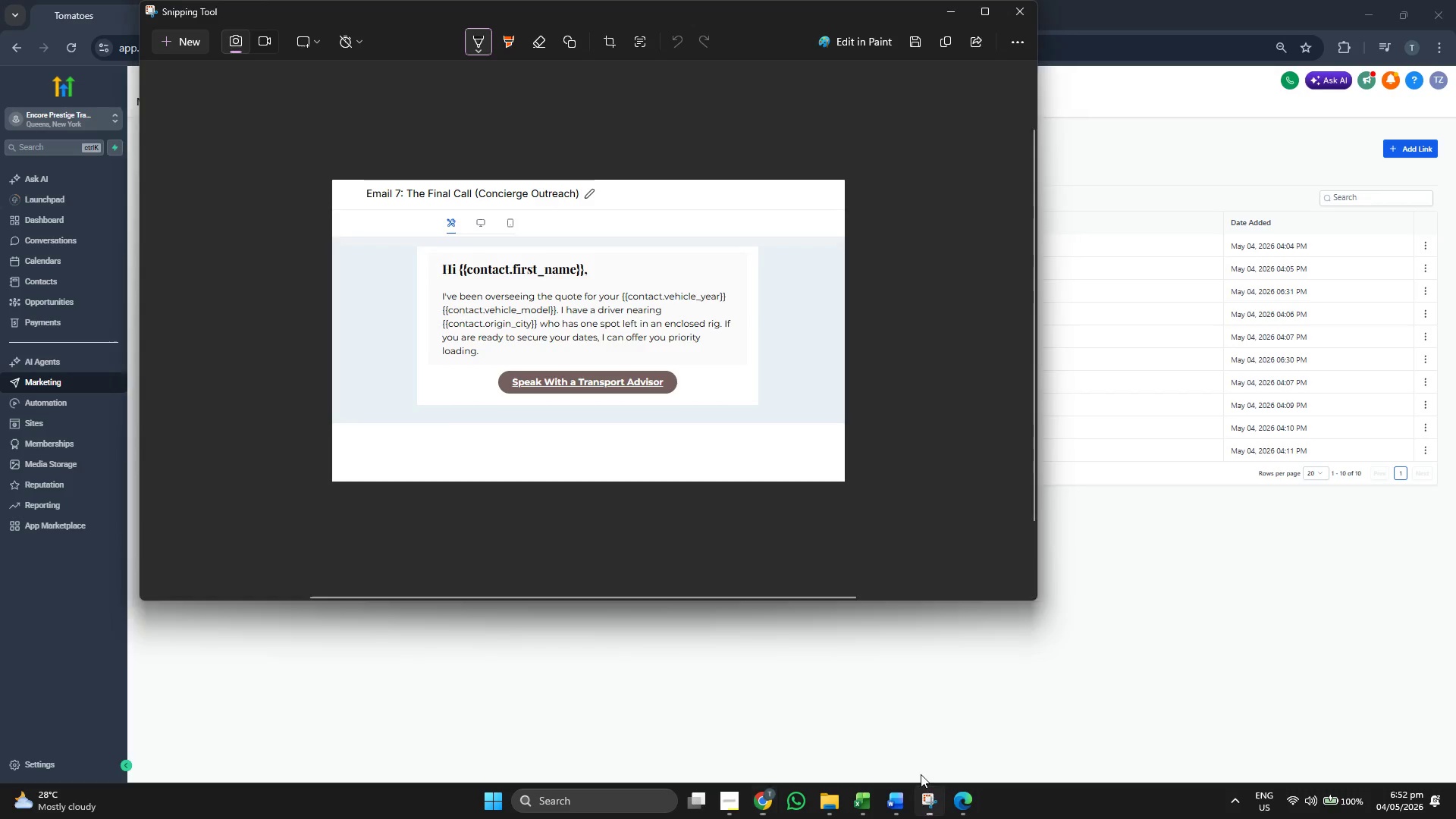 
left_click([188, 42])
 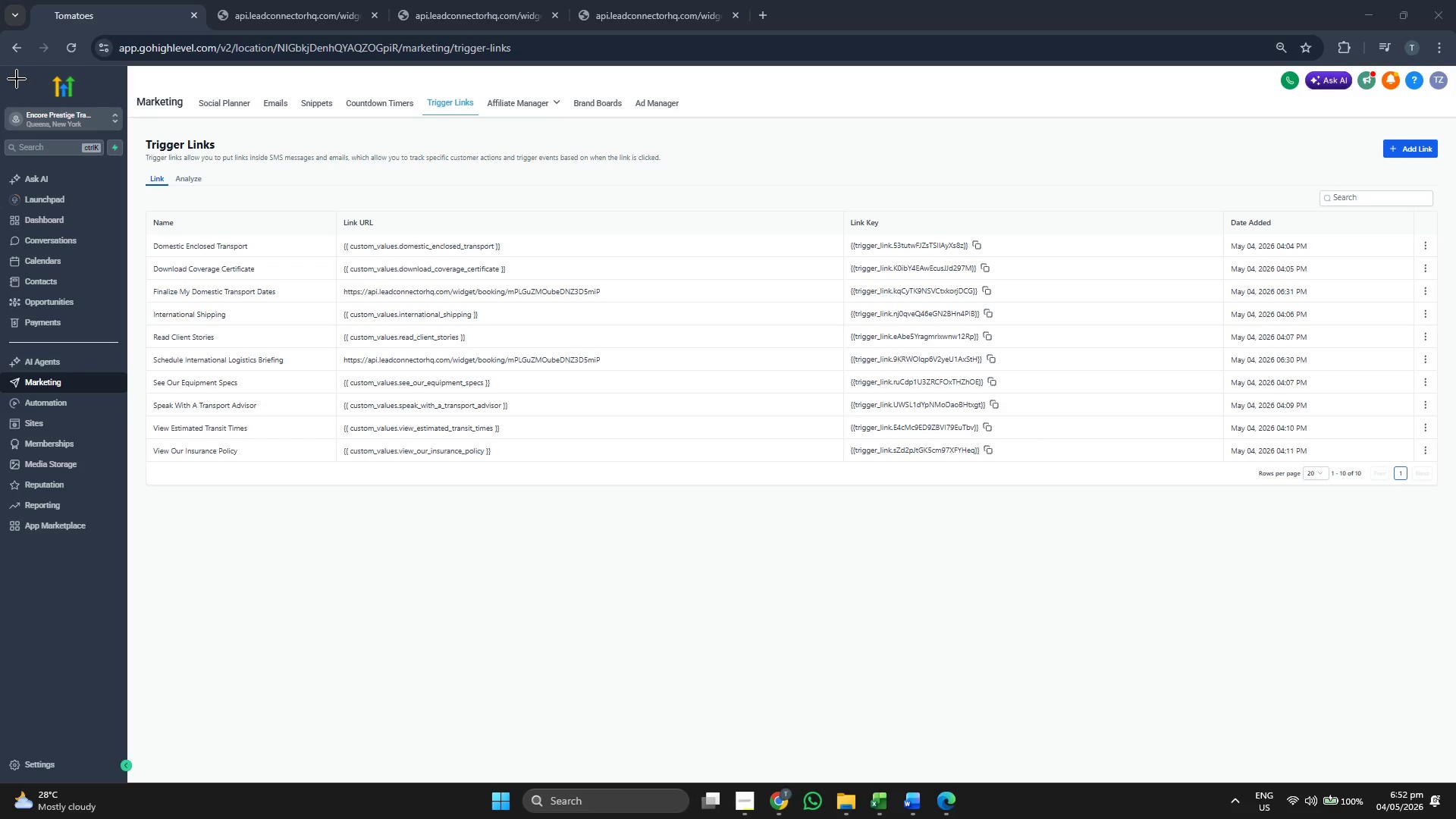 
left_click_drag(start_coordinate=[0, 72], to_coordinate=[1455, 582])
 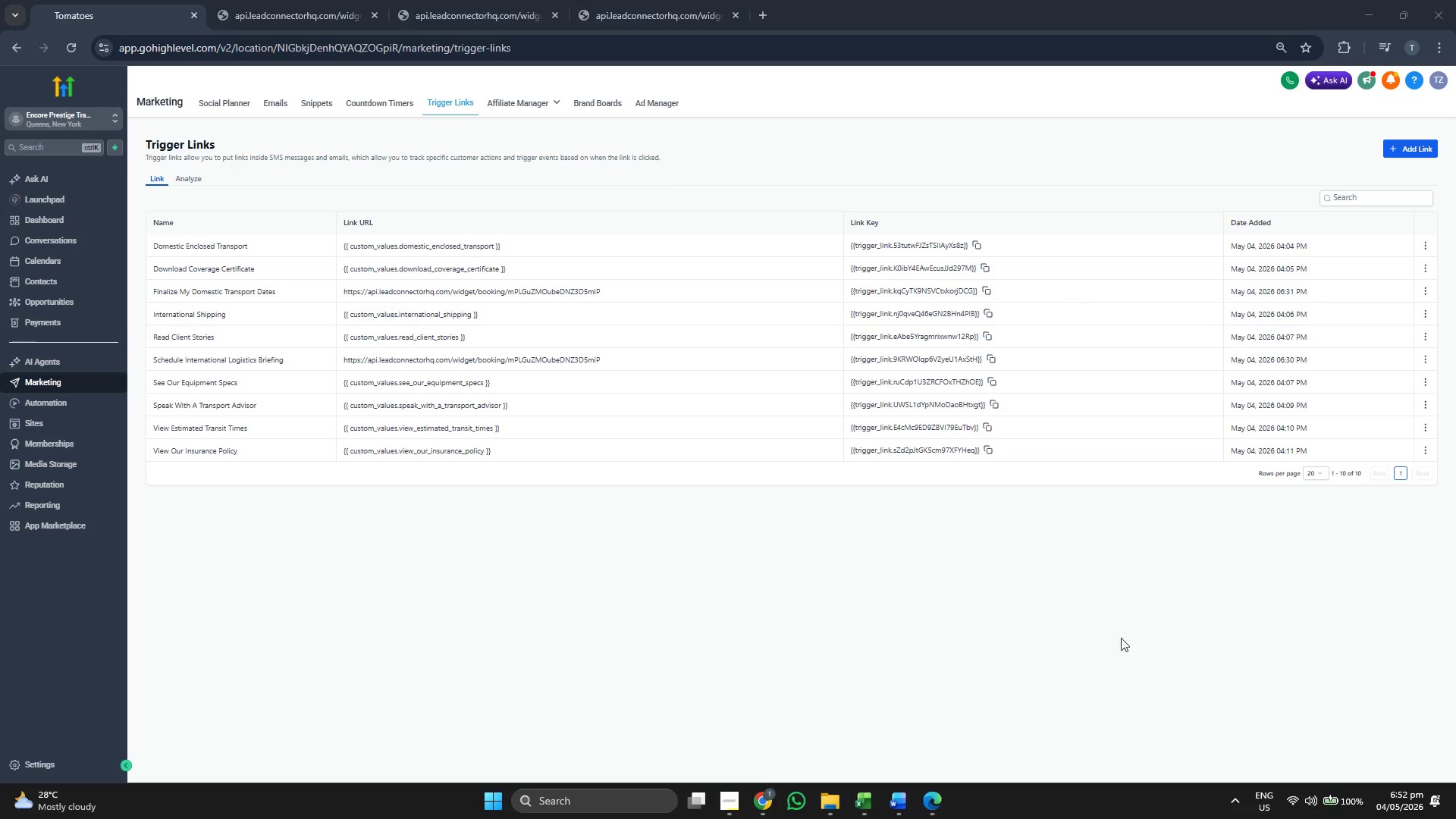 
mouse_move([1125, 641])
 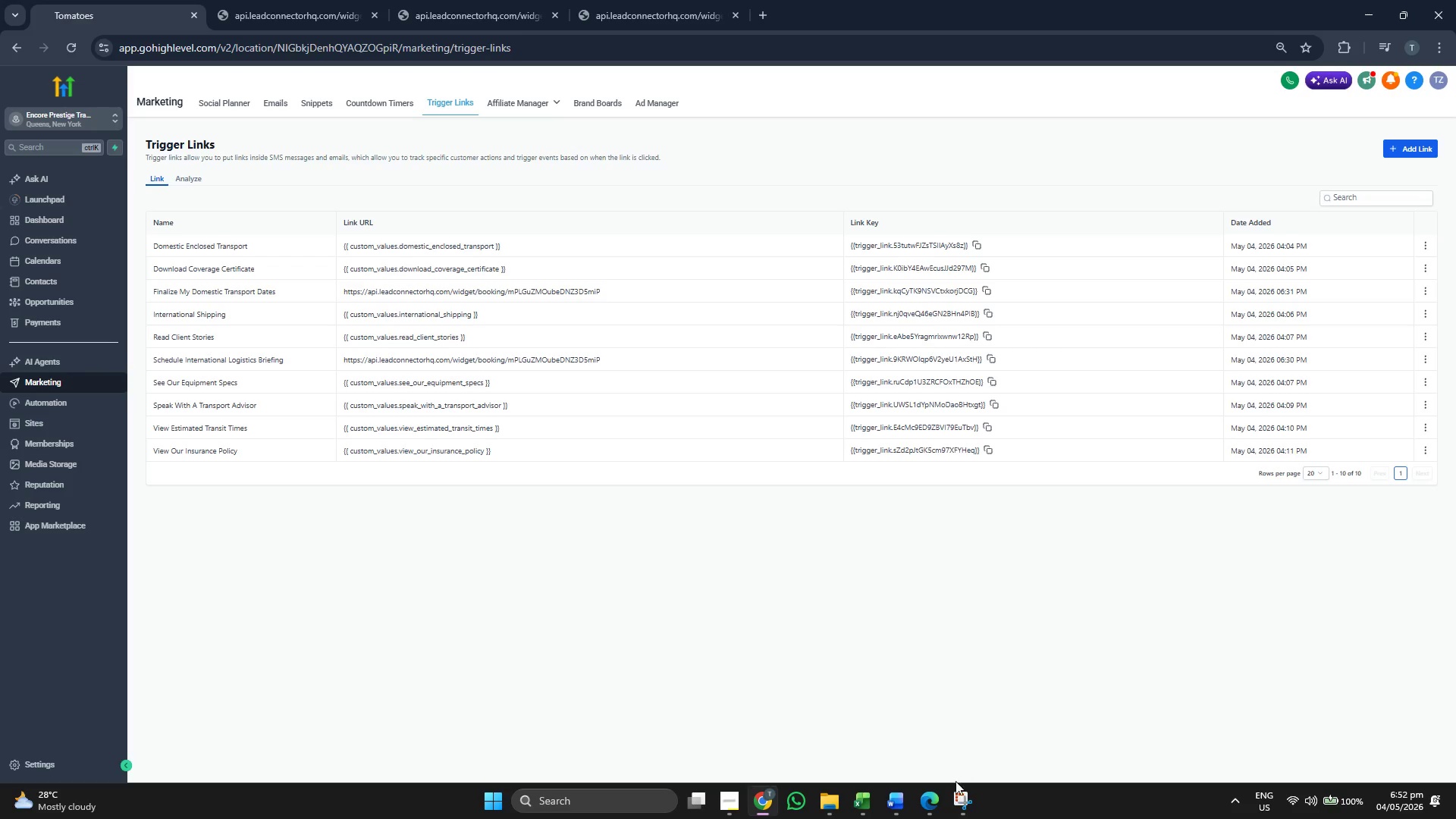 
left_click([908, 802])
 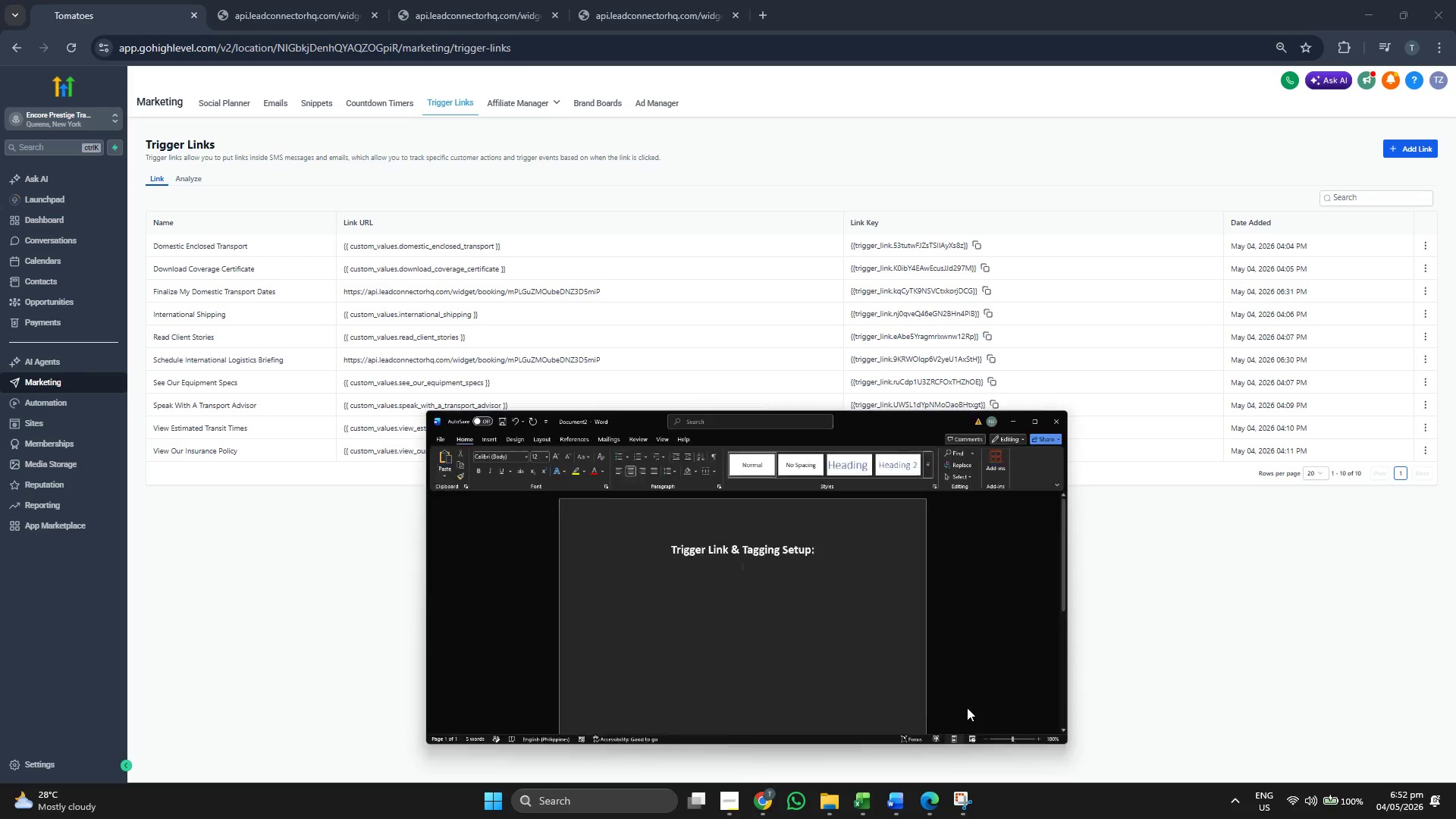 
key(Control+V)
 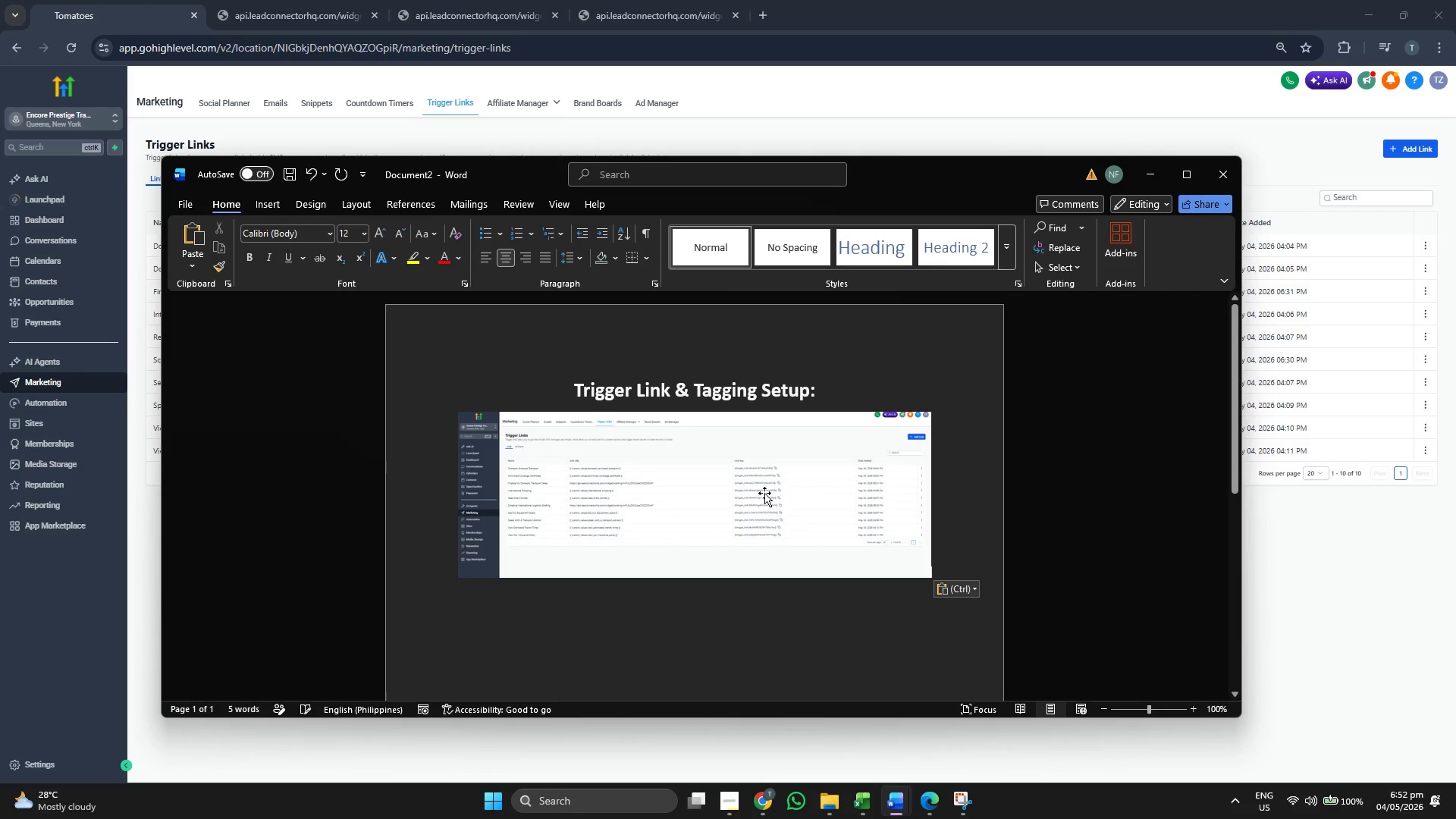 
key(Enter)
 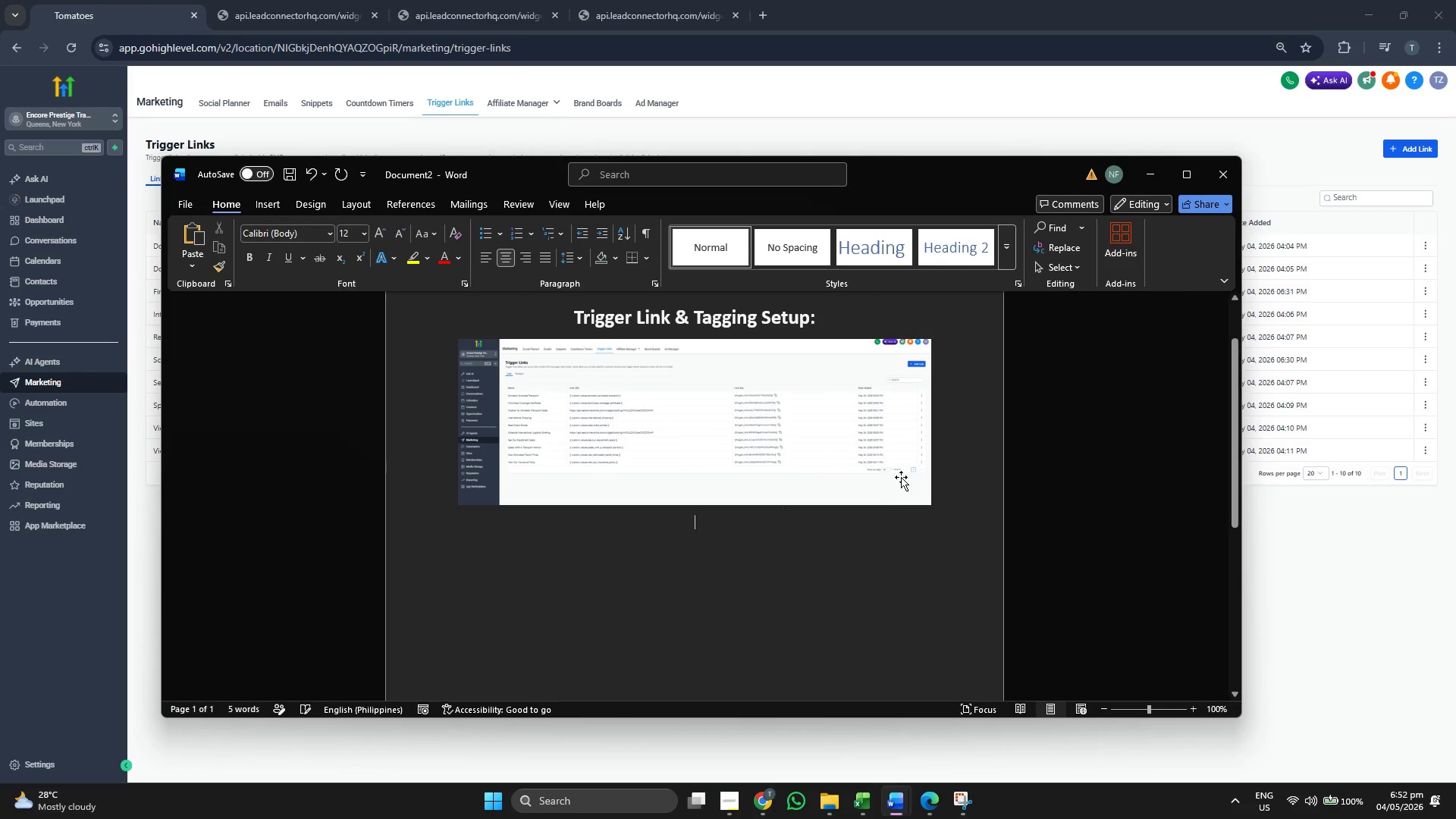 
scroll: coordinate [803, 481], scroll_direction: down, amount: 2.0
 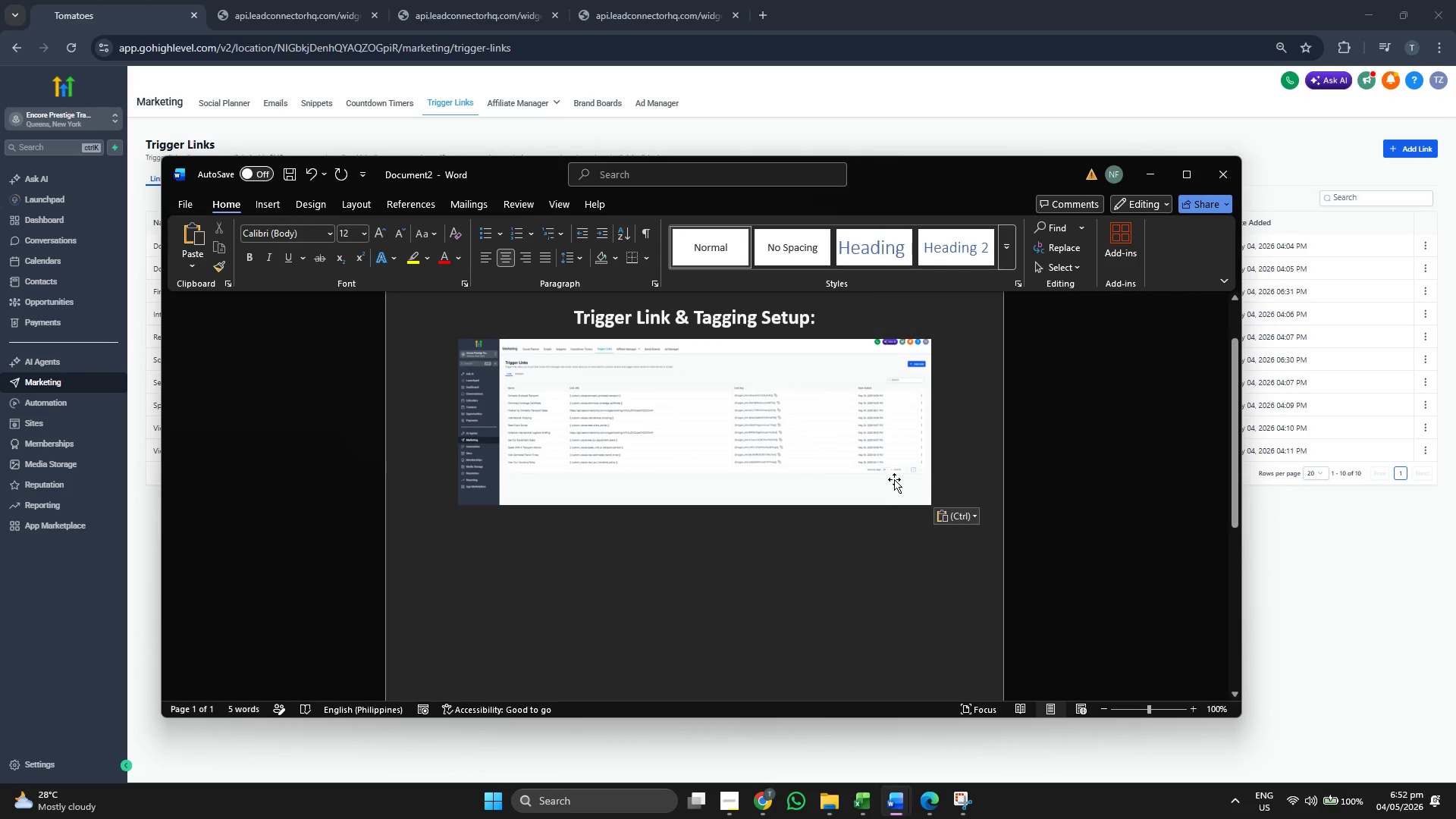 
key(Enter)
 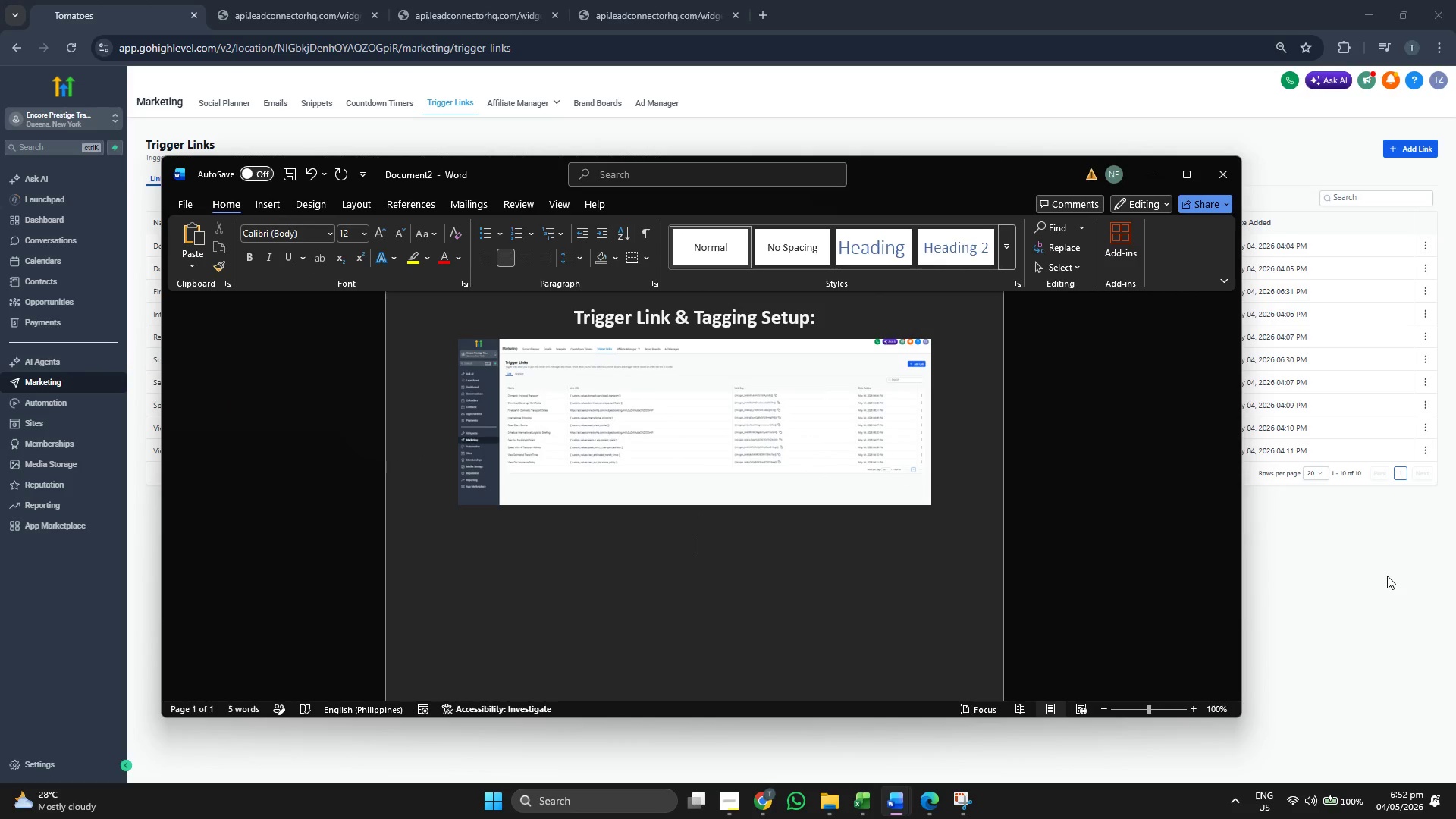 
key(Enter)
 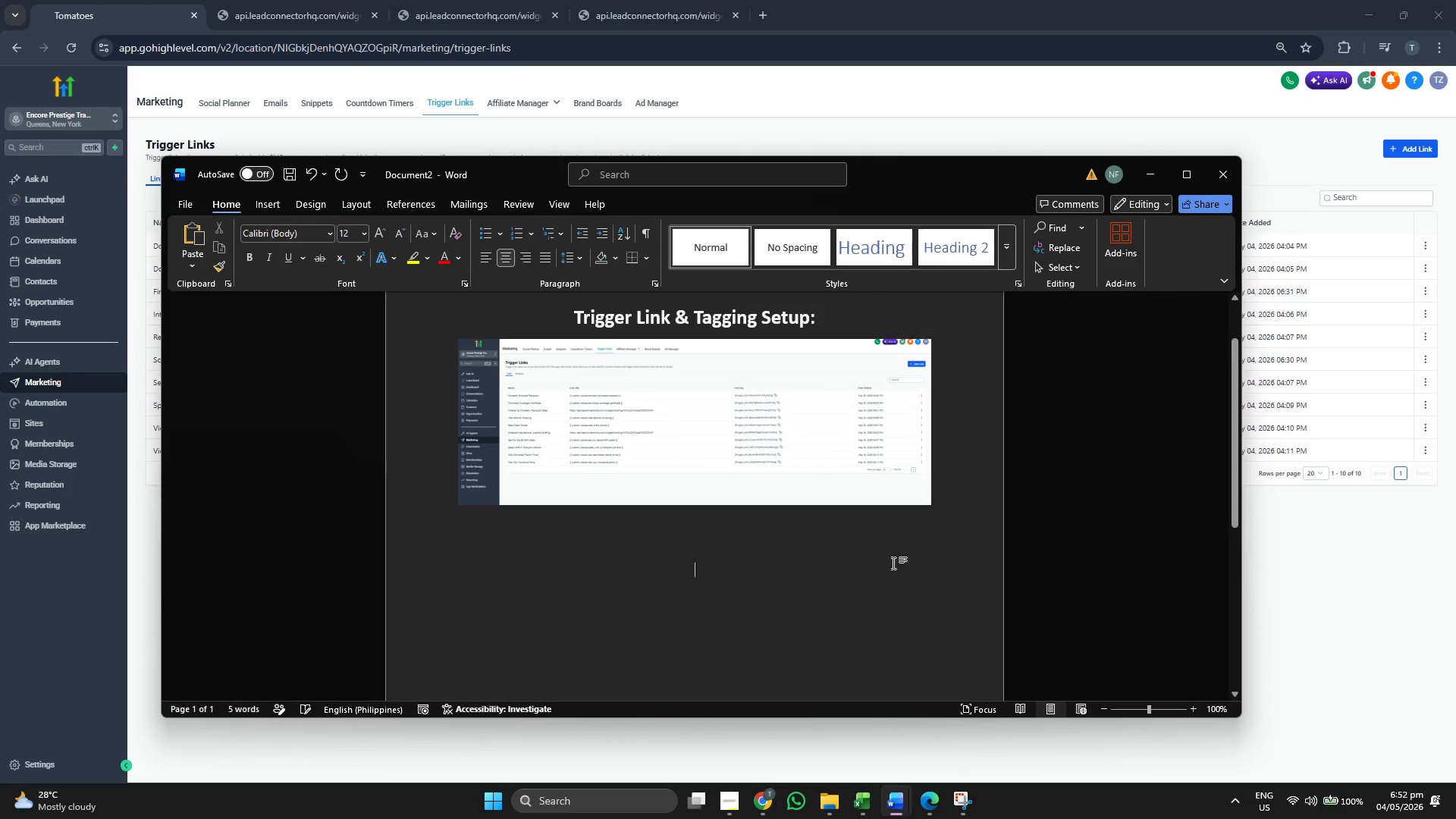 
key(Enter)
 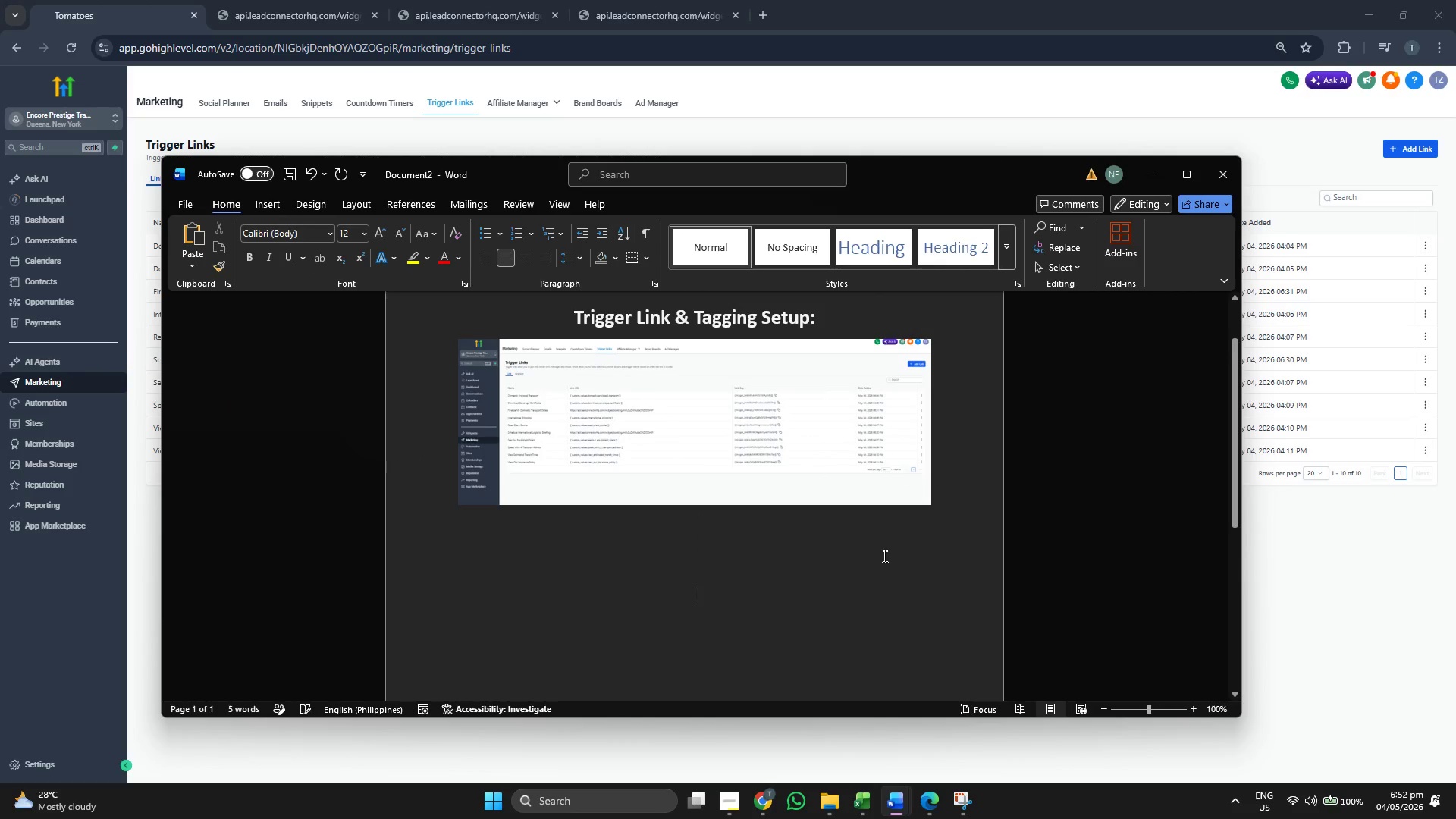 
key(Enter)
 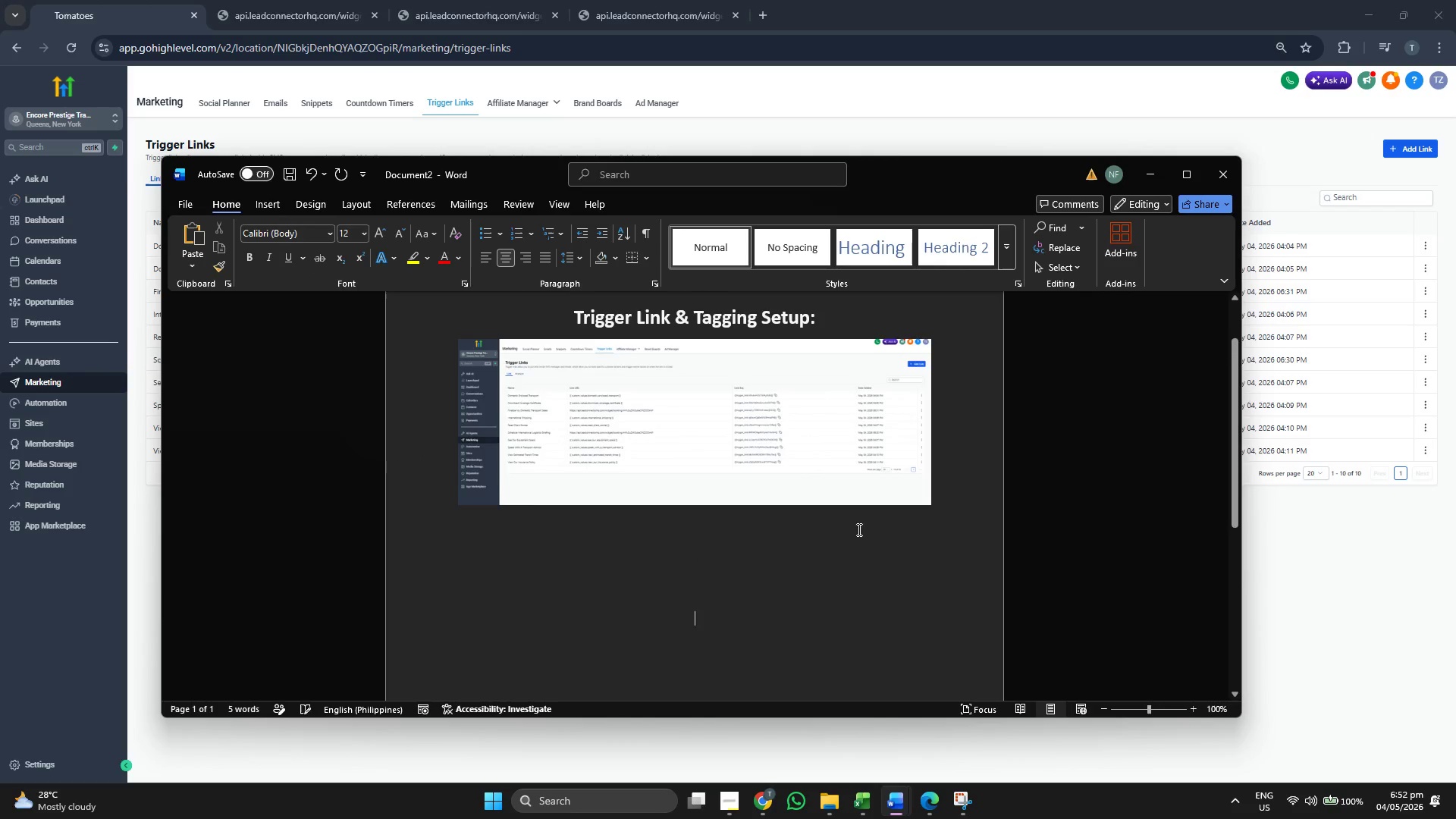 
key(Enter)
 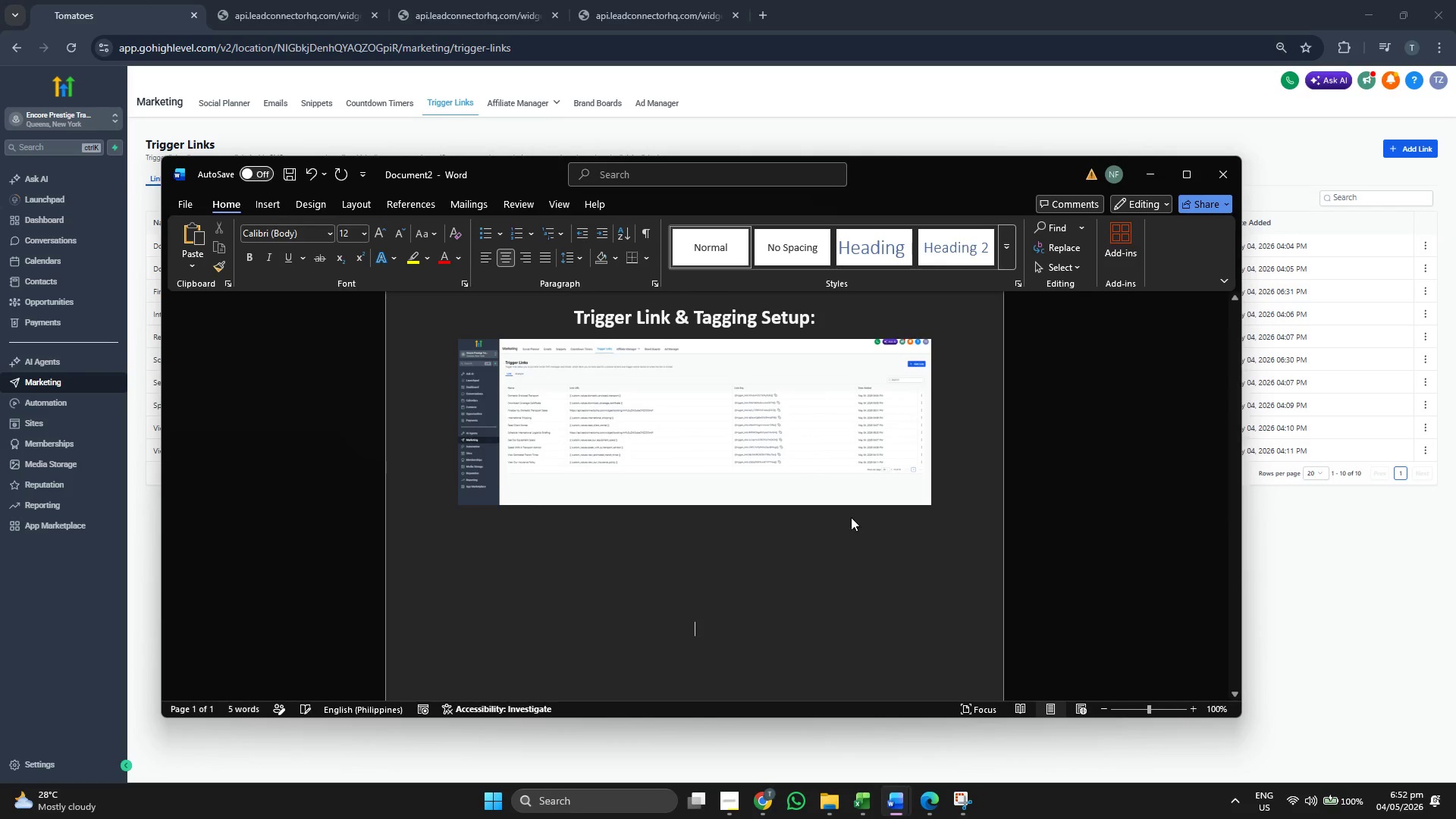 
key(Enter)
 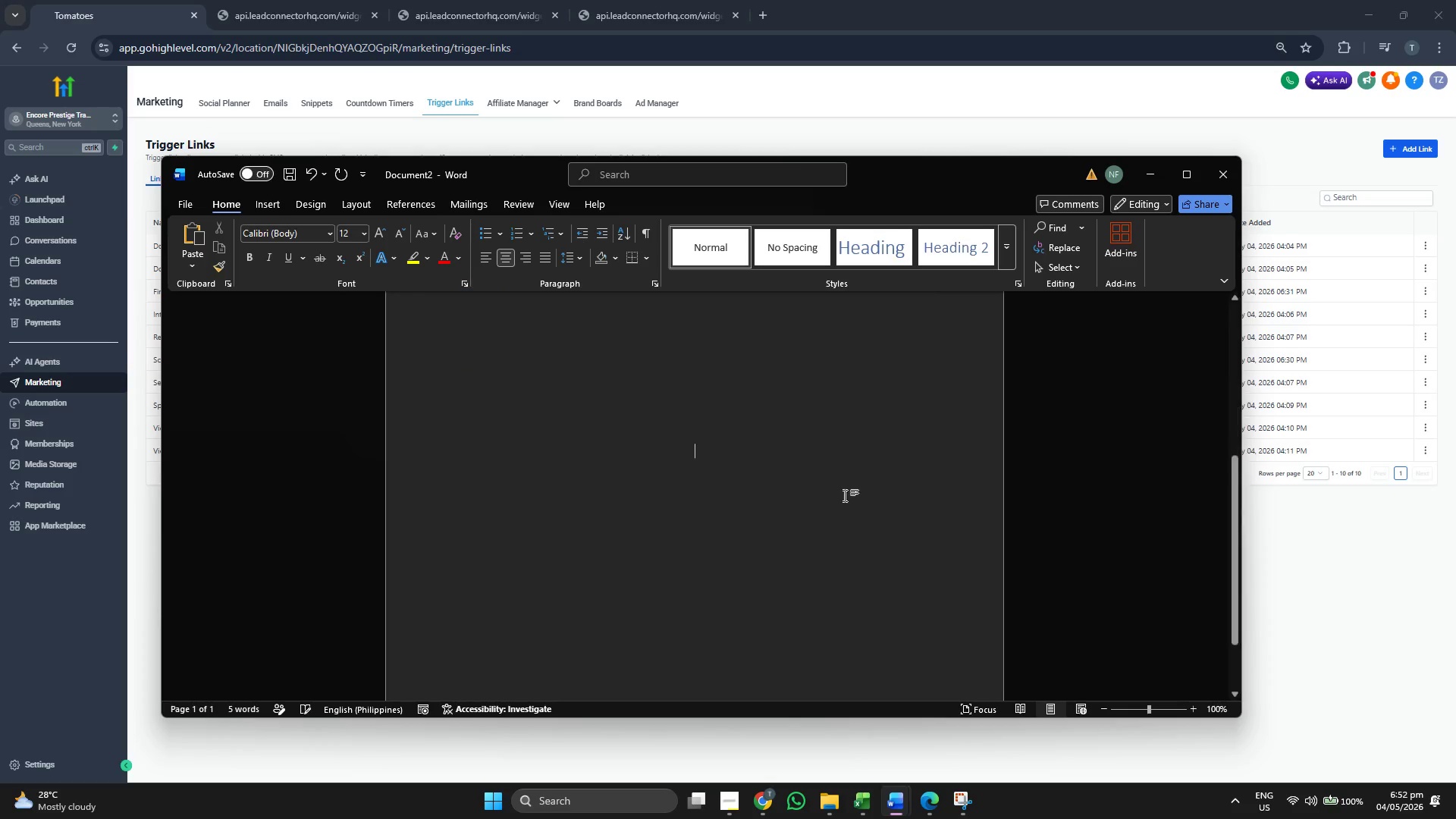 
key(Enter)
 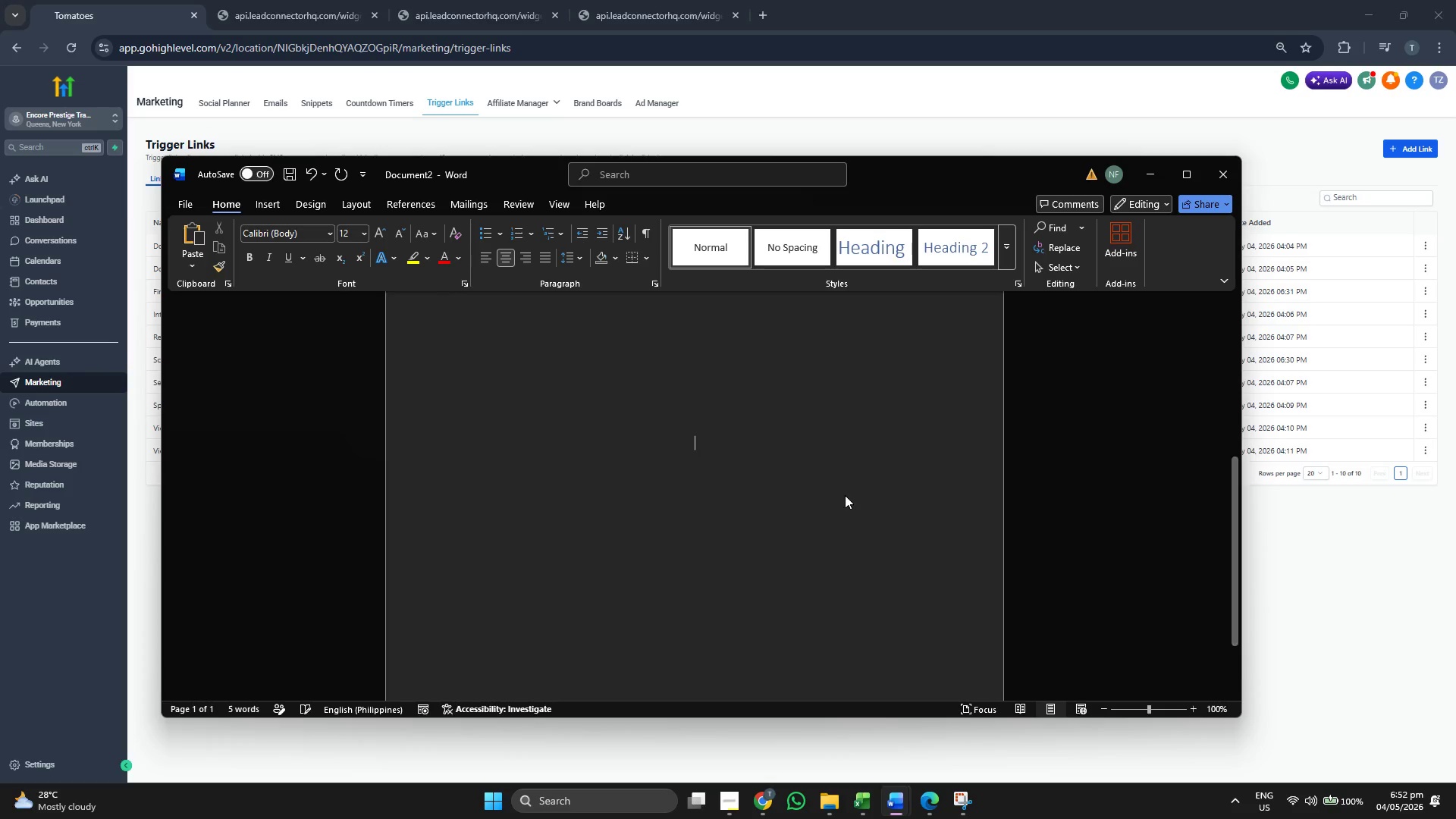 
key(Enter)
 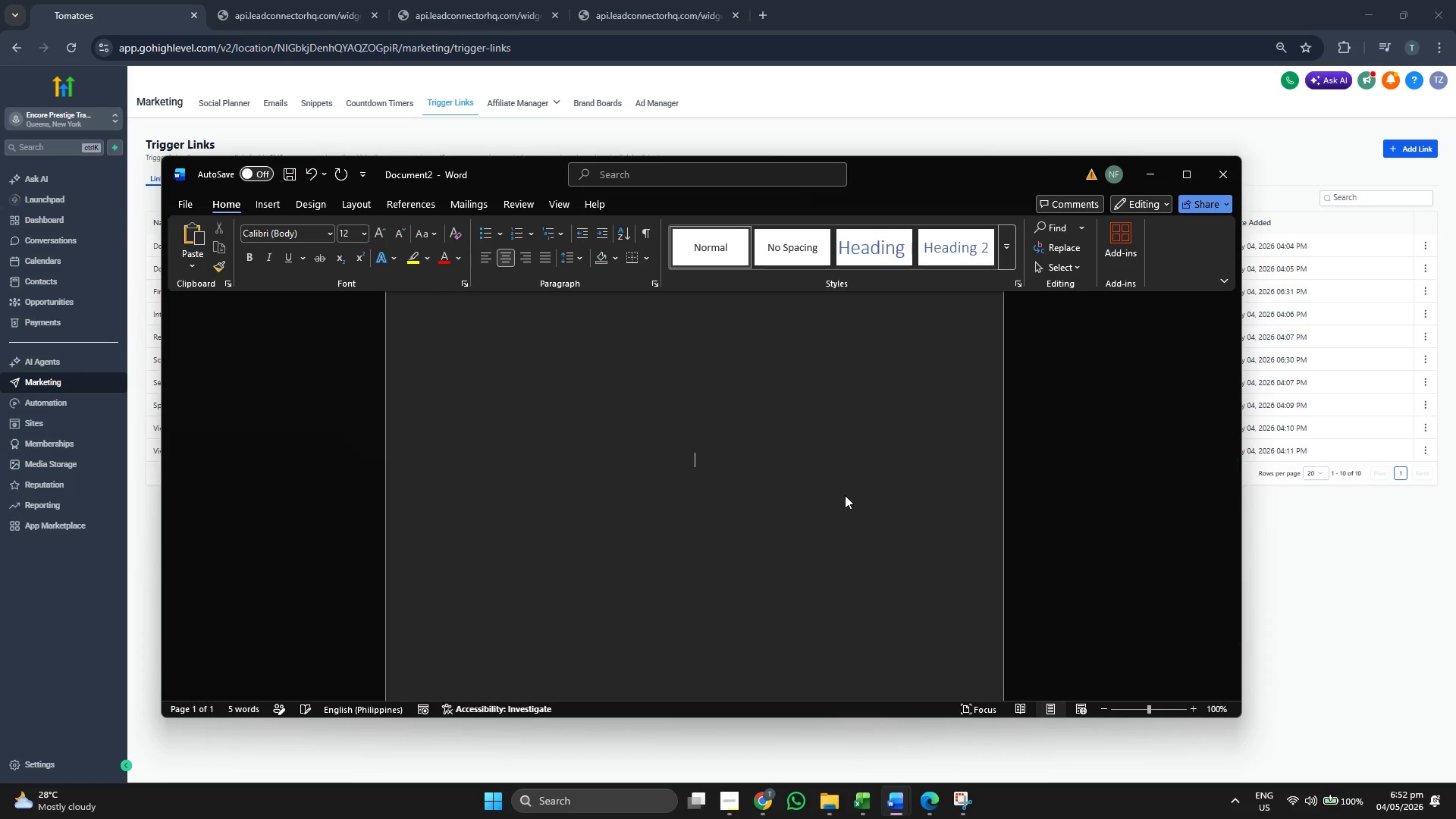 
scroll: coordinate [845, 495], scroll_direction: down, amount: 7.0
 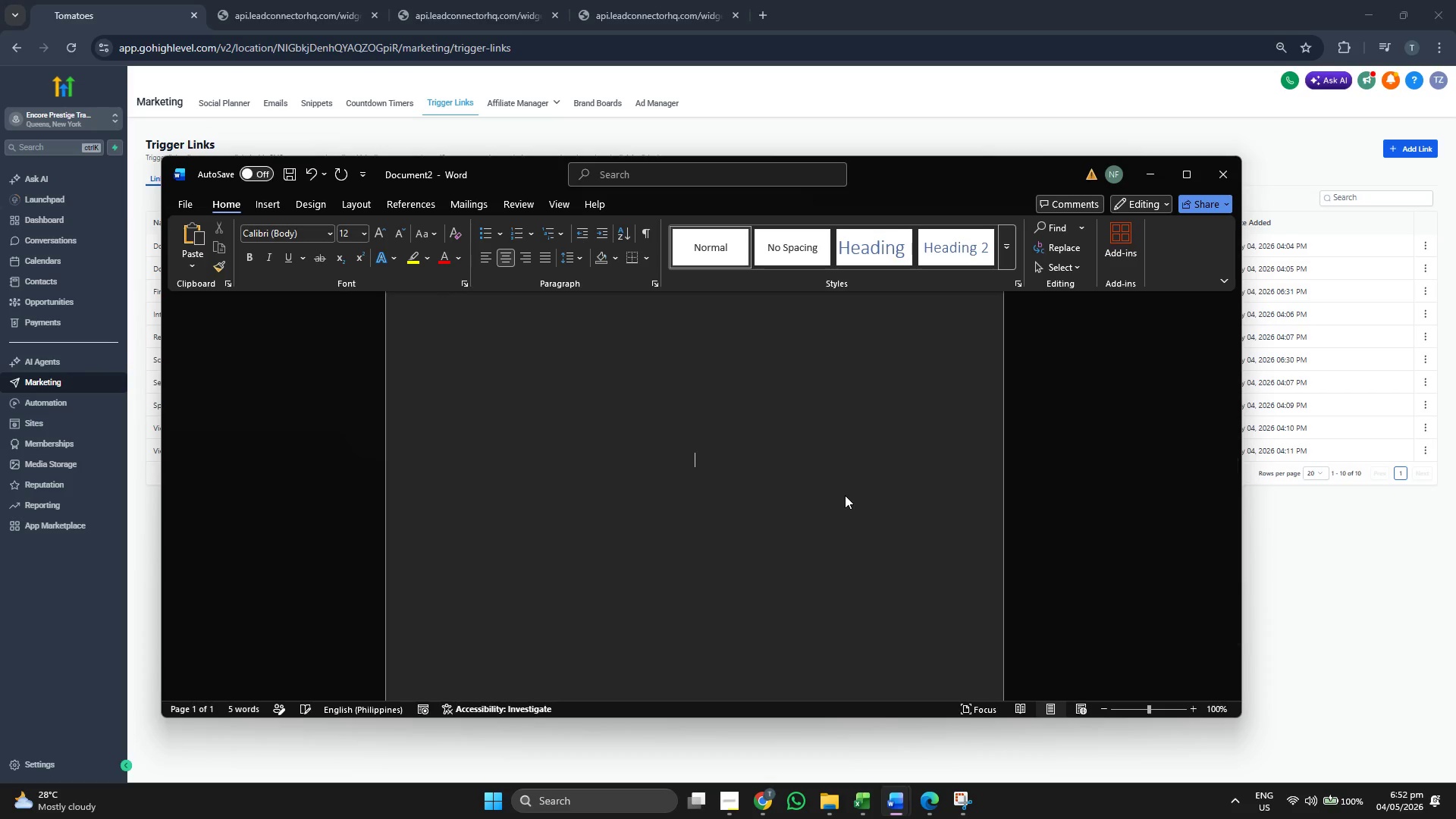 
key(Enter)
 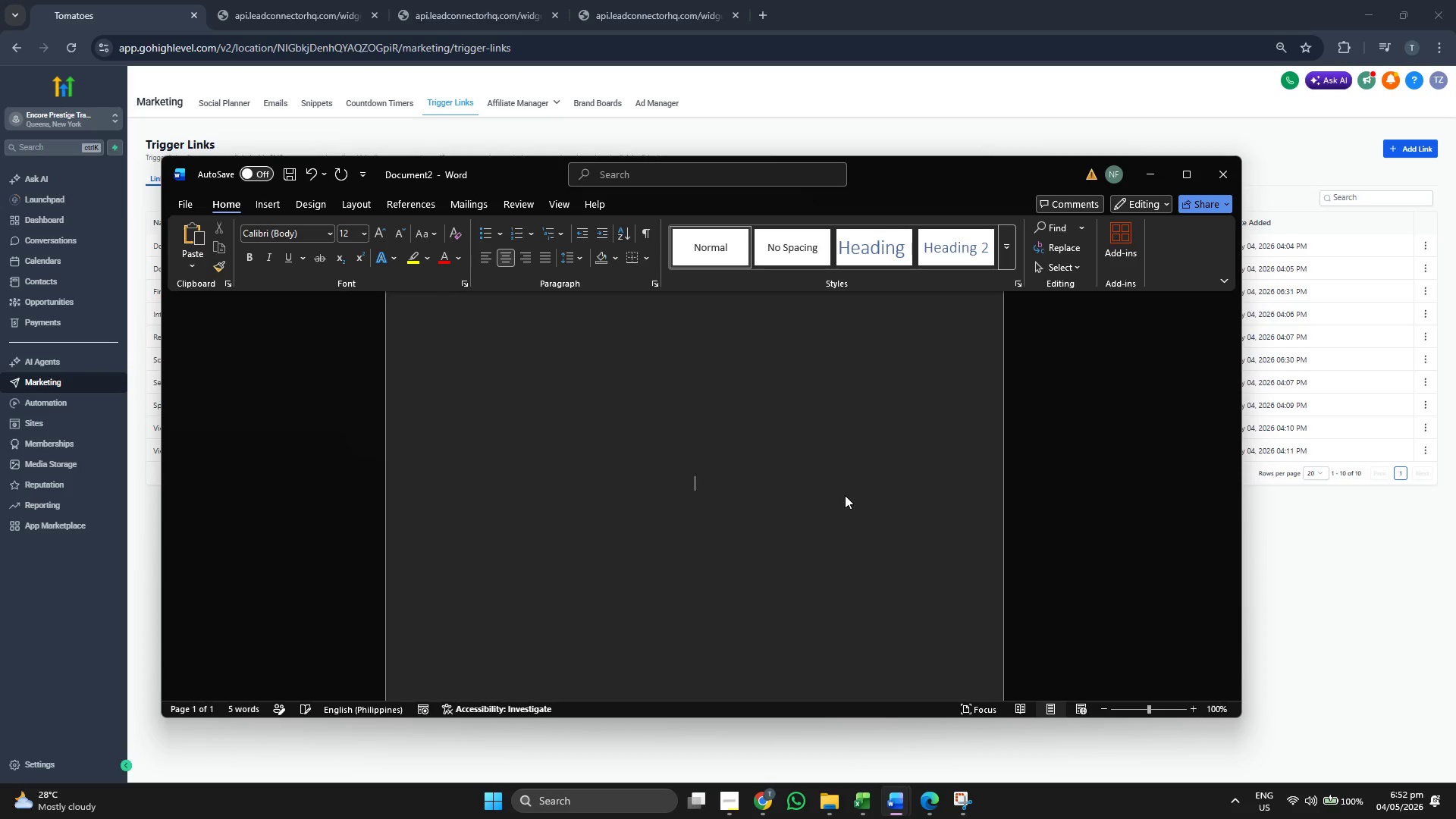 
key(Enter)
 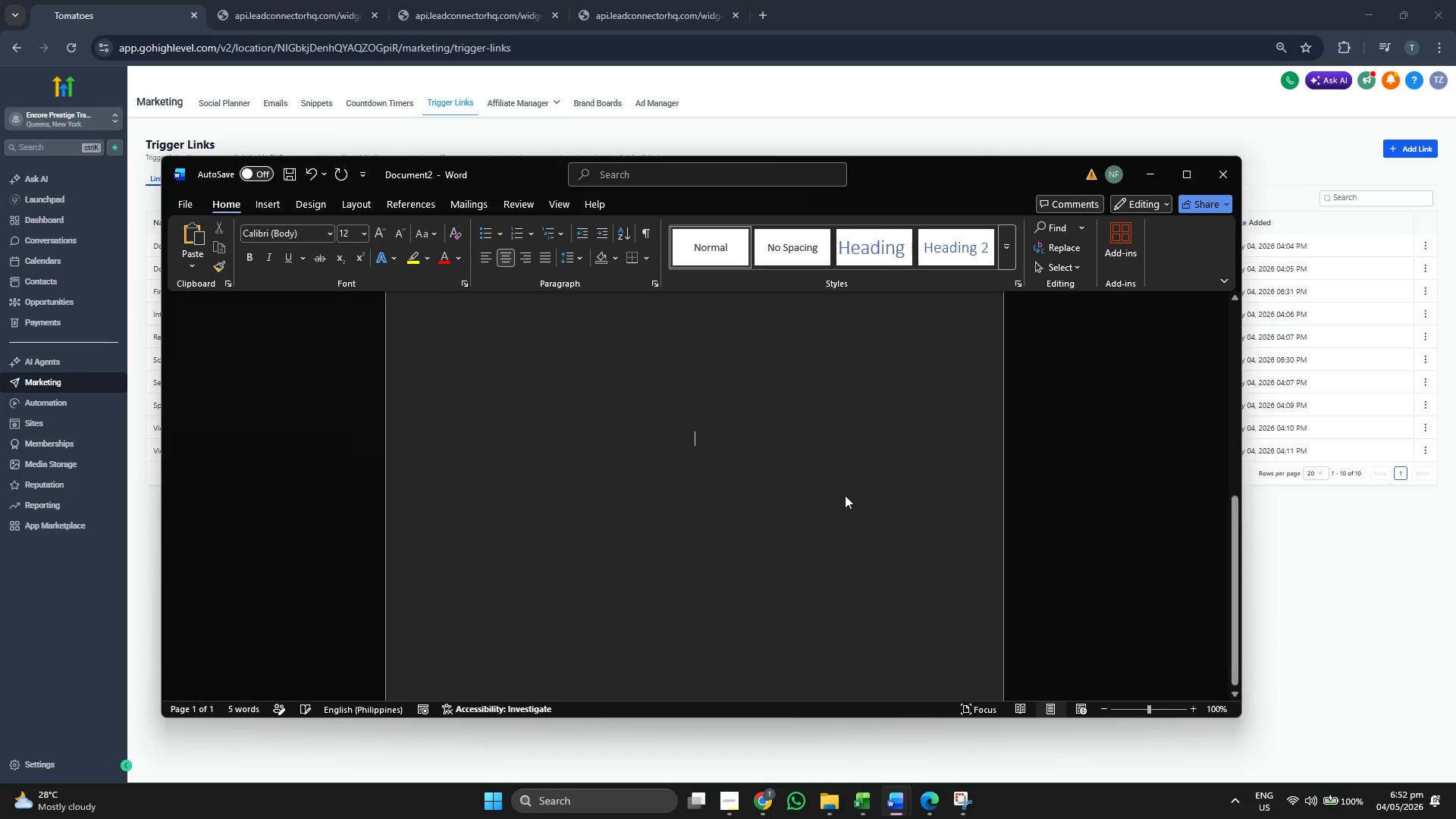 
key(Enter)
 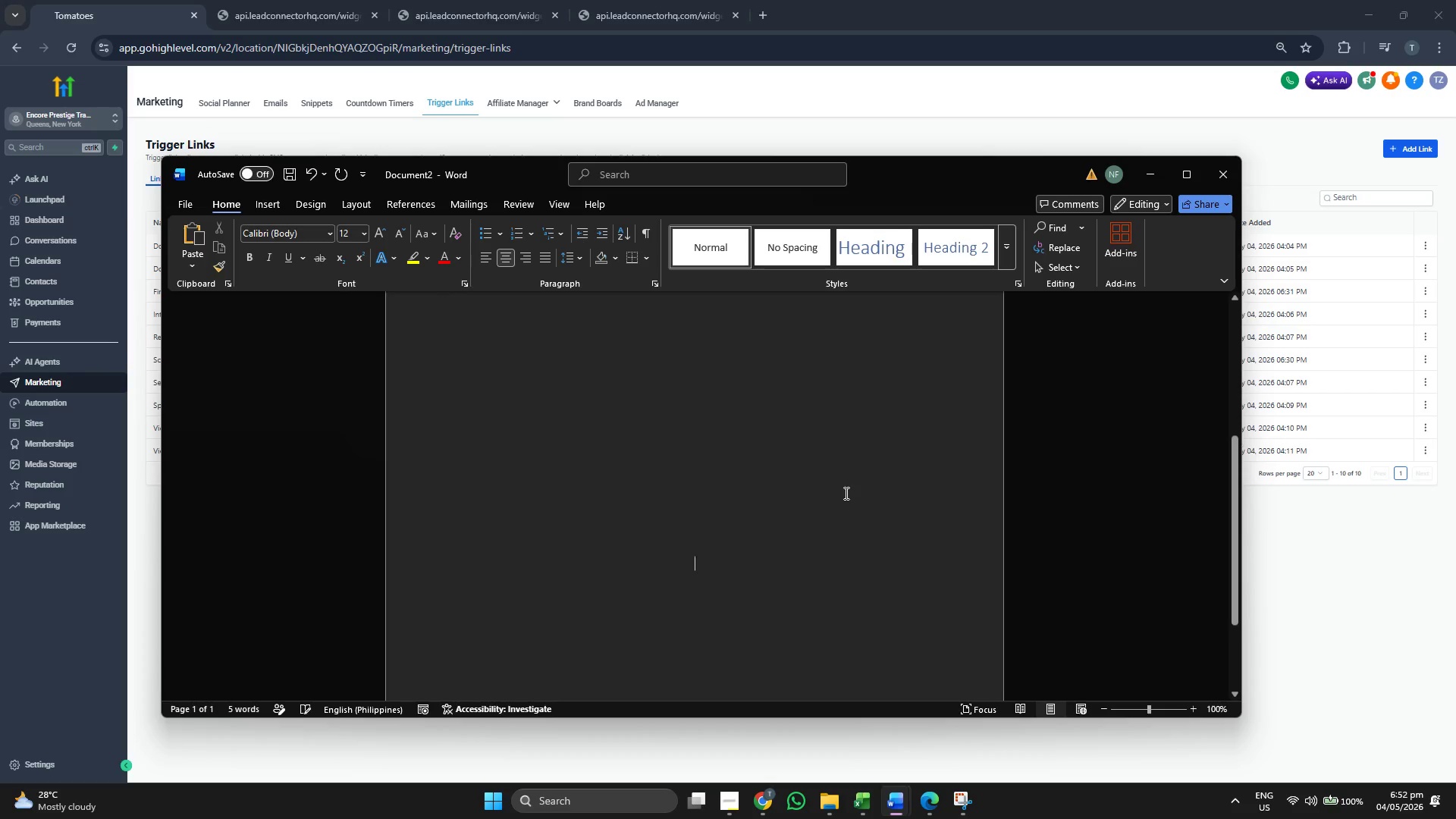 
key(Backspace)
 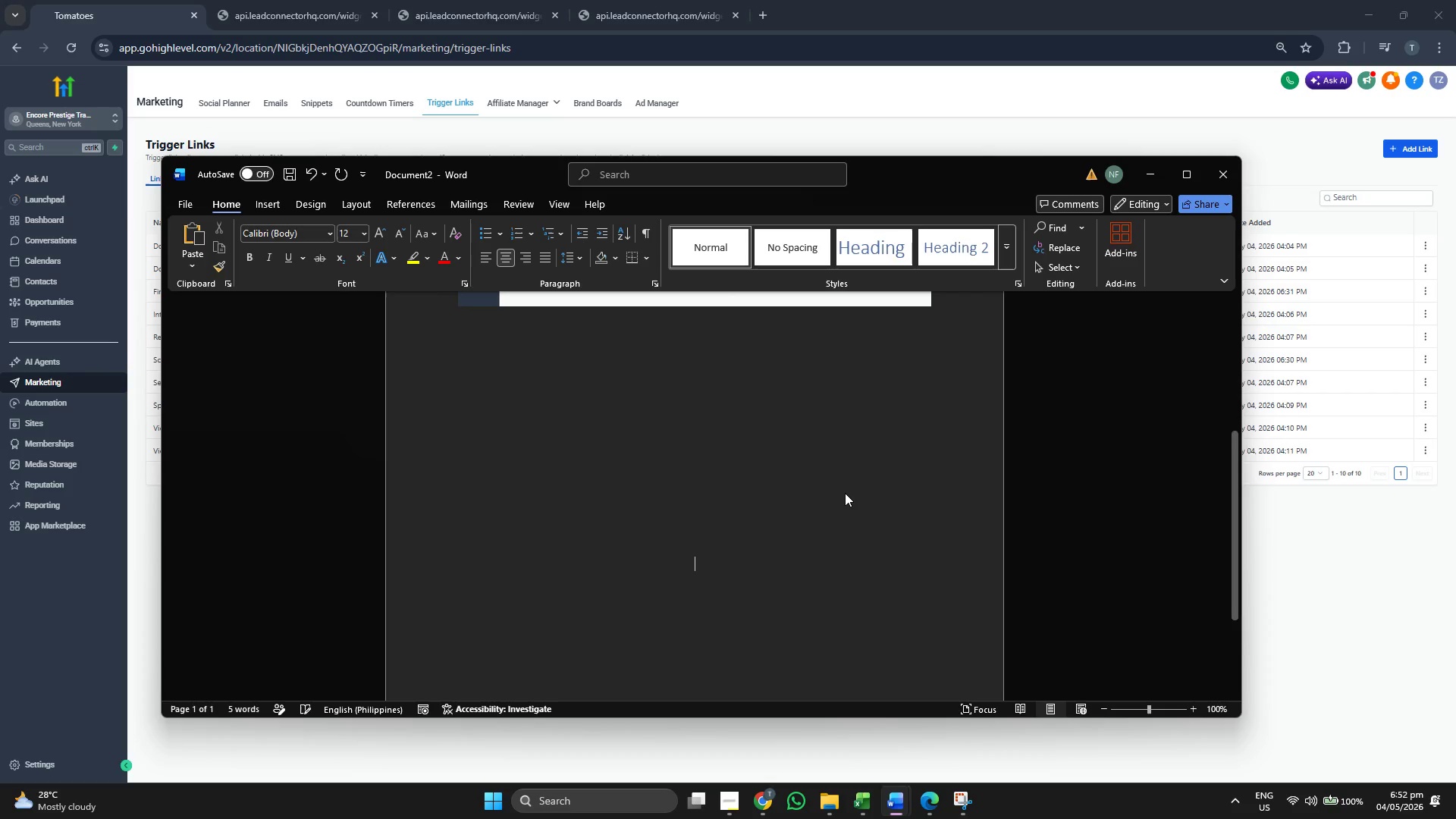 
key(Backspace)
 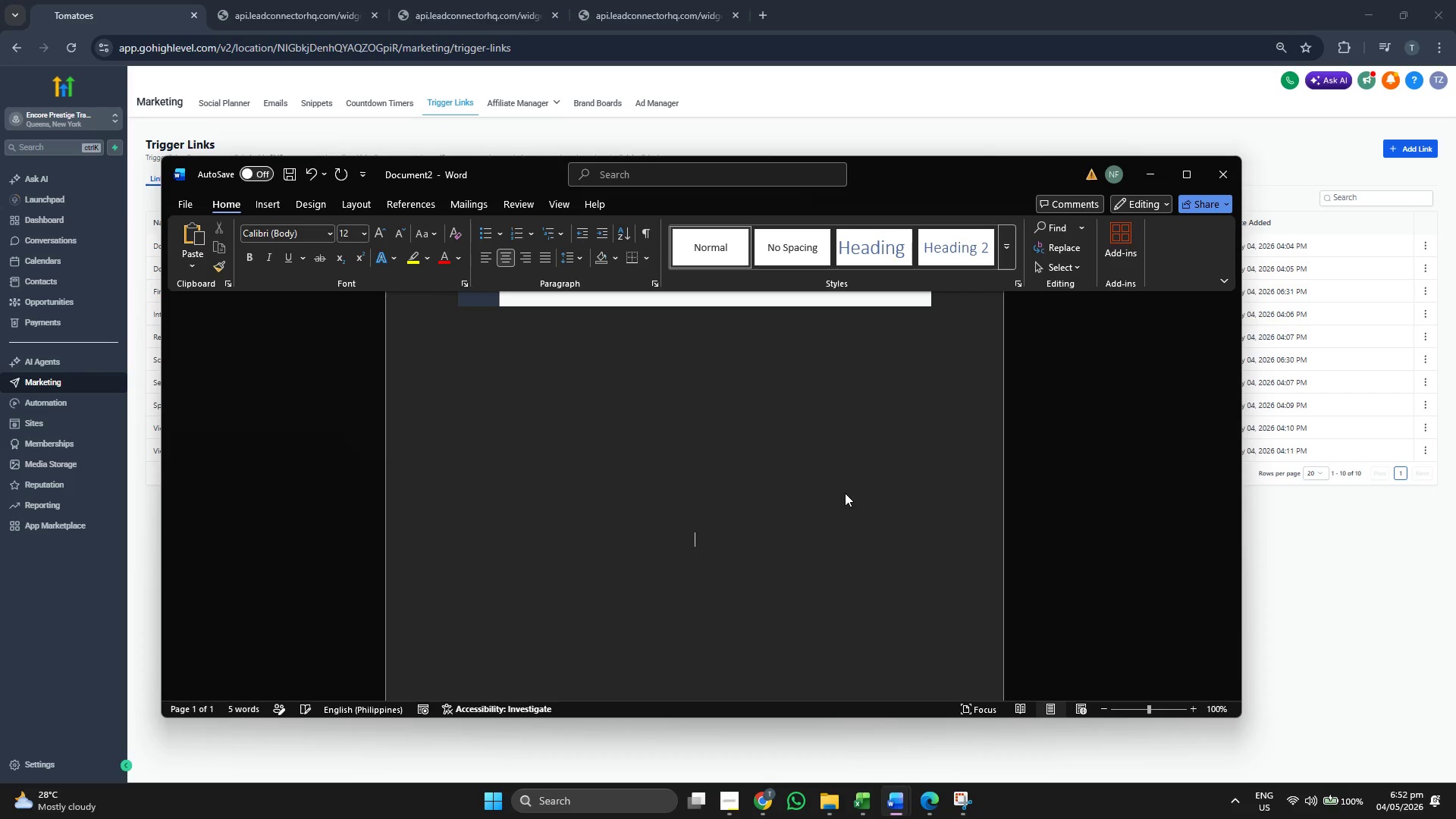 
scroll: coordinate [845, 495], scroll_direction: none, amount: 0.0
 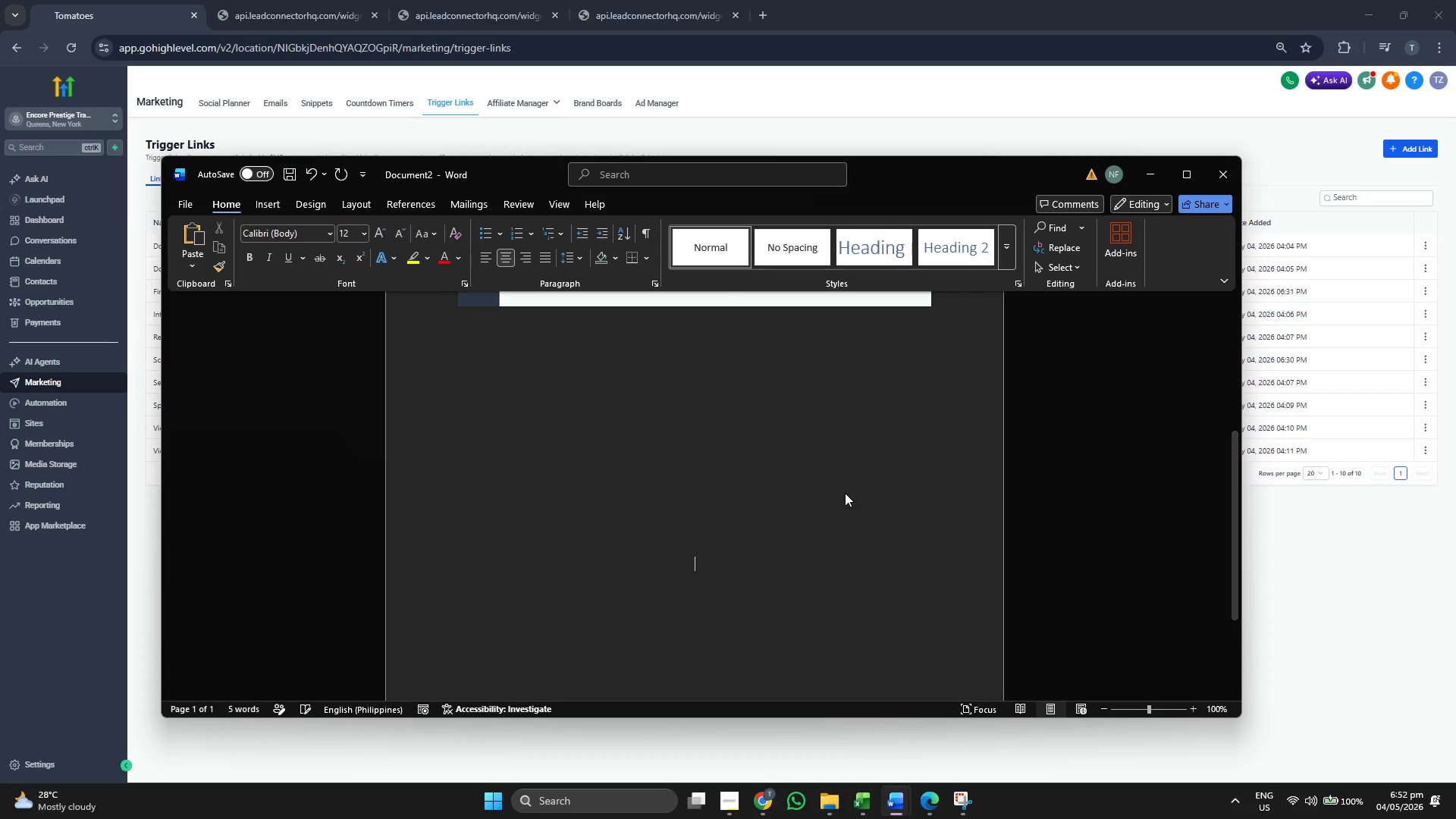 
key(Backspace)
 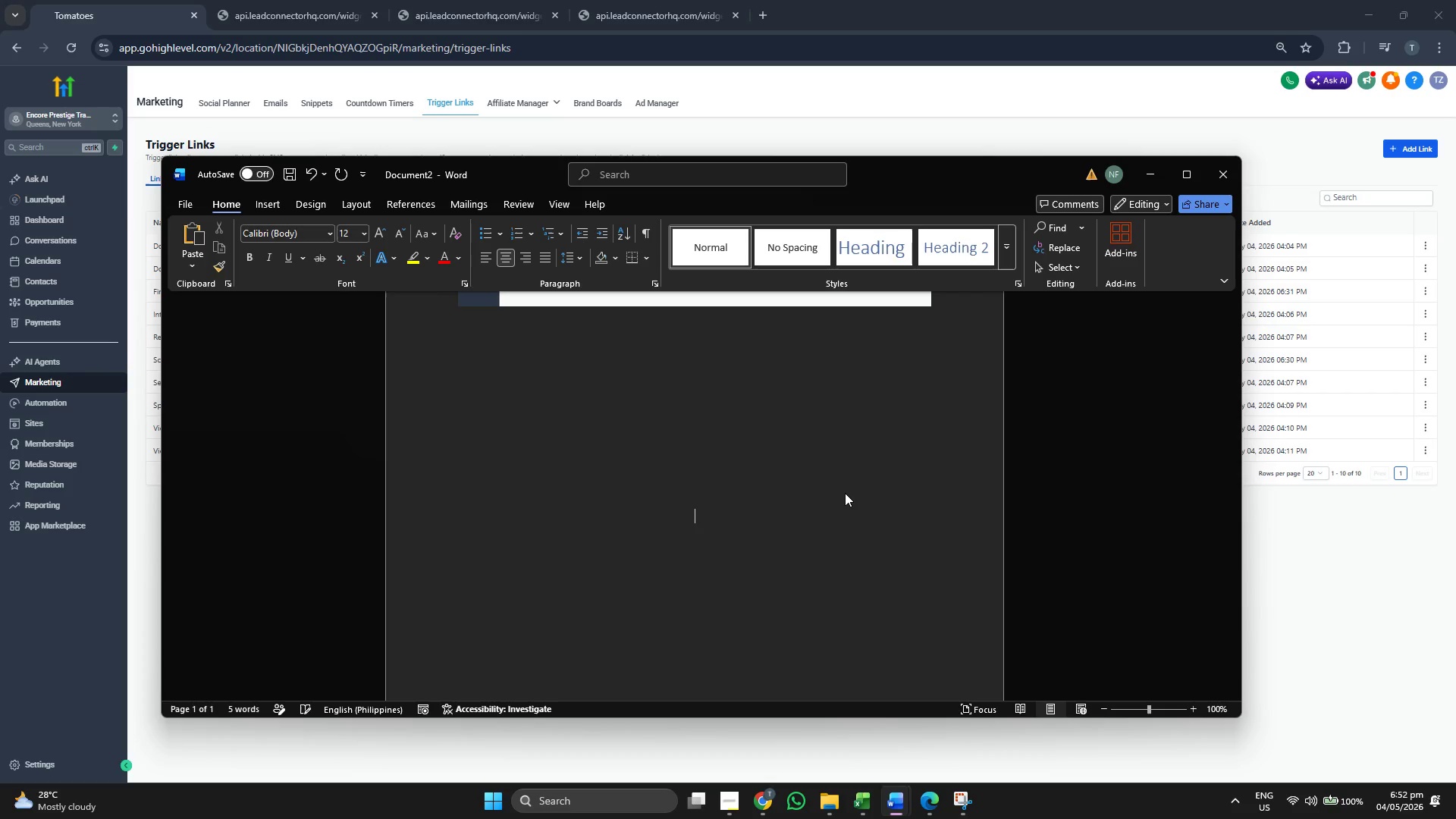 
key(Backspace)
 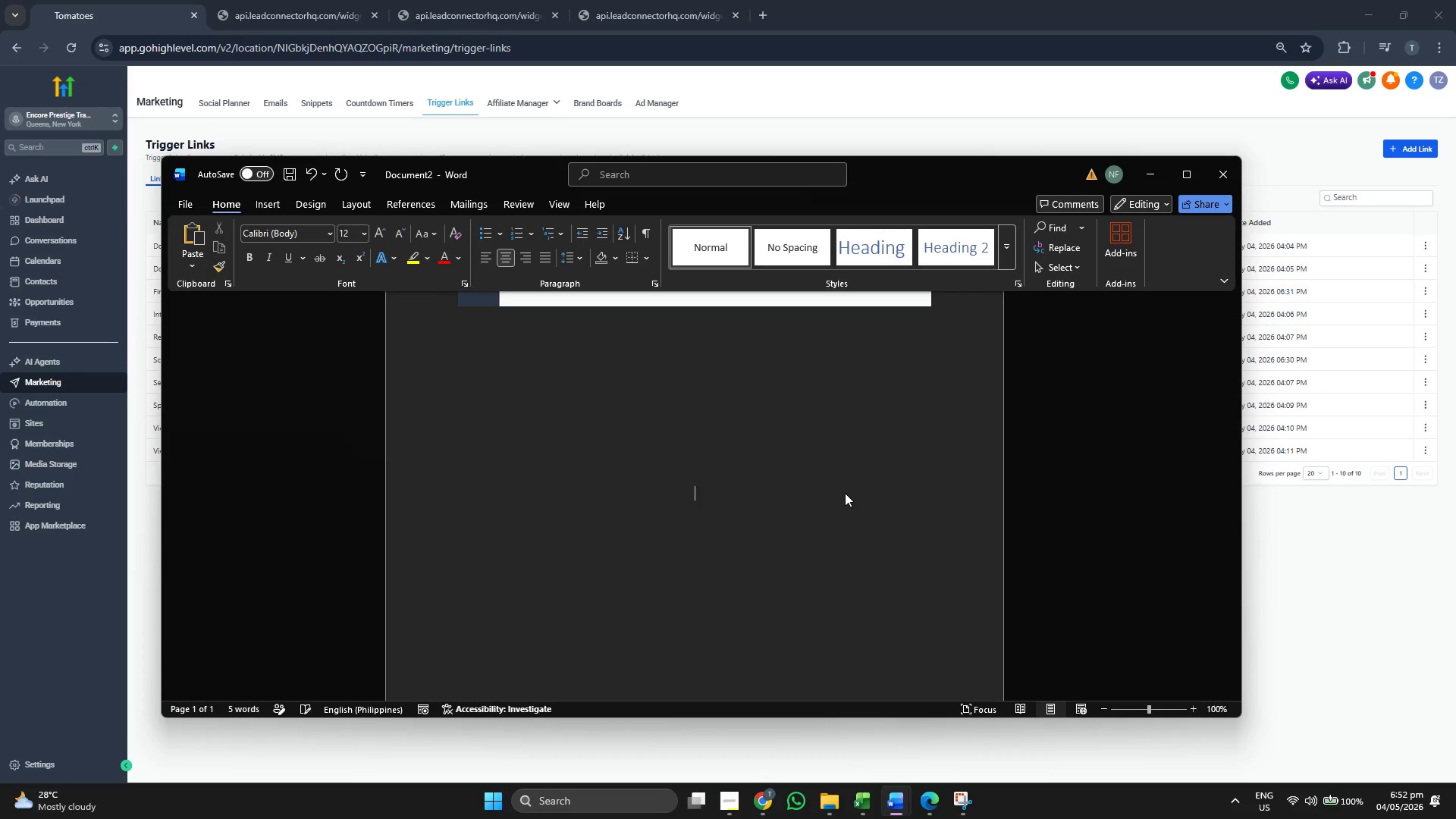 
key(Backspace)
 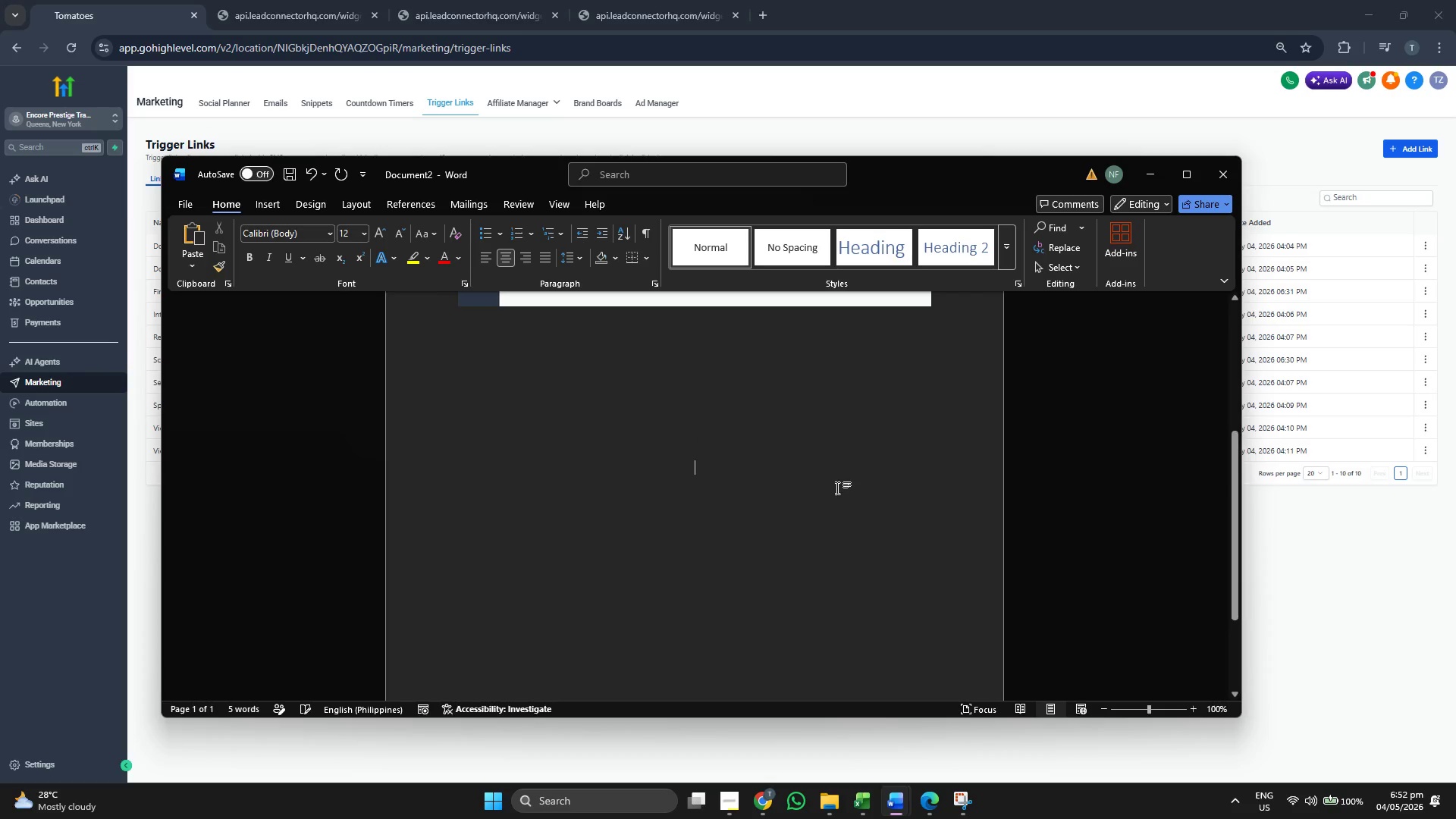 
key(Backspace)
 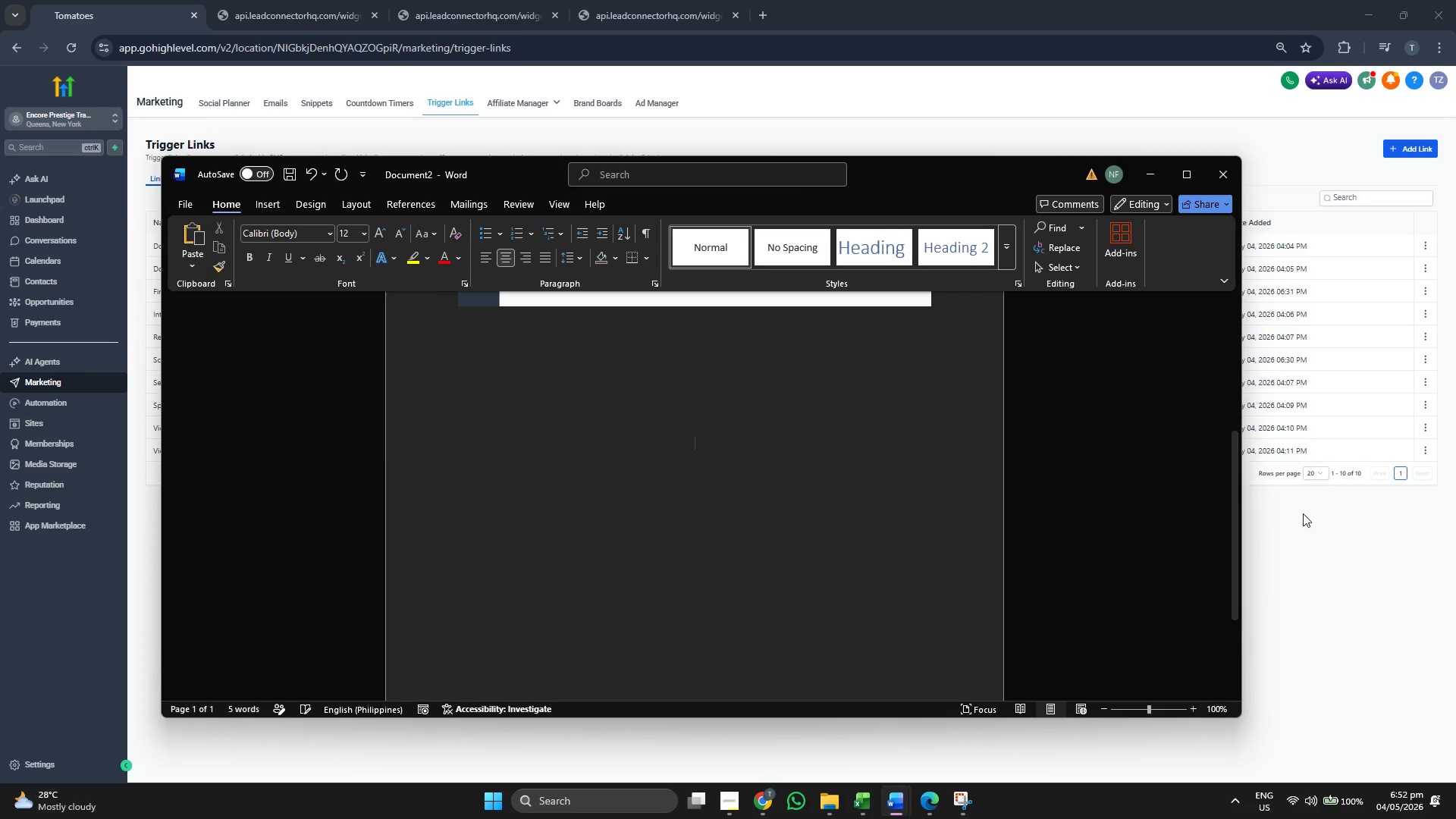 
key(Backspace)
 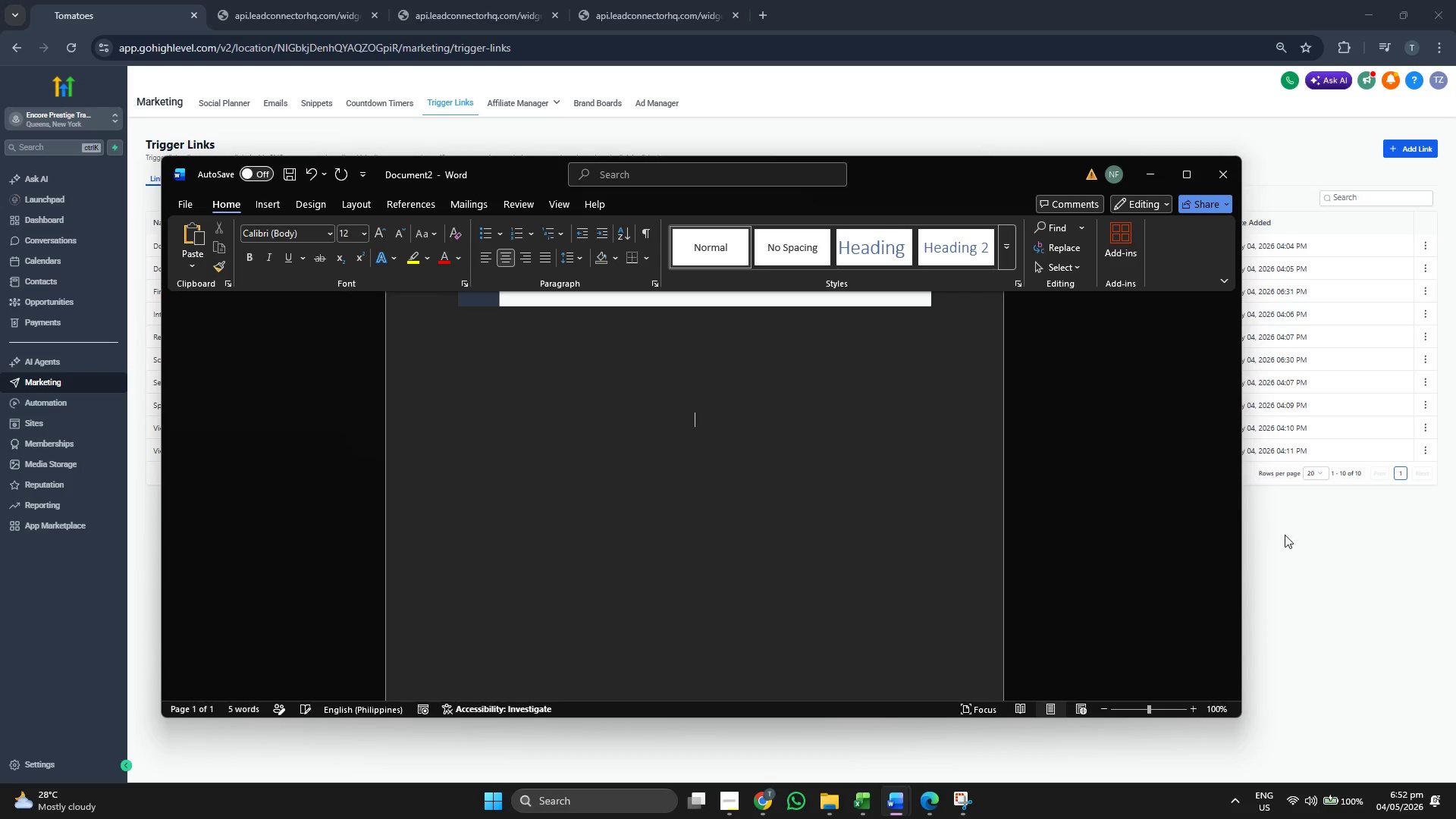 
left_click([1323, 535])
 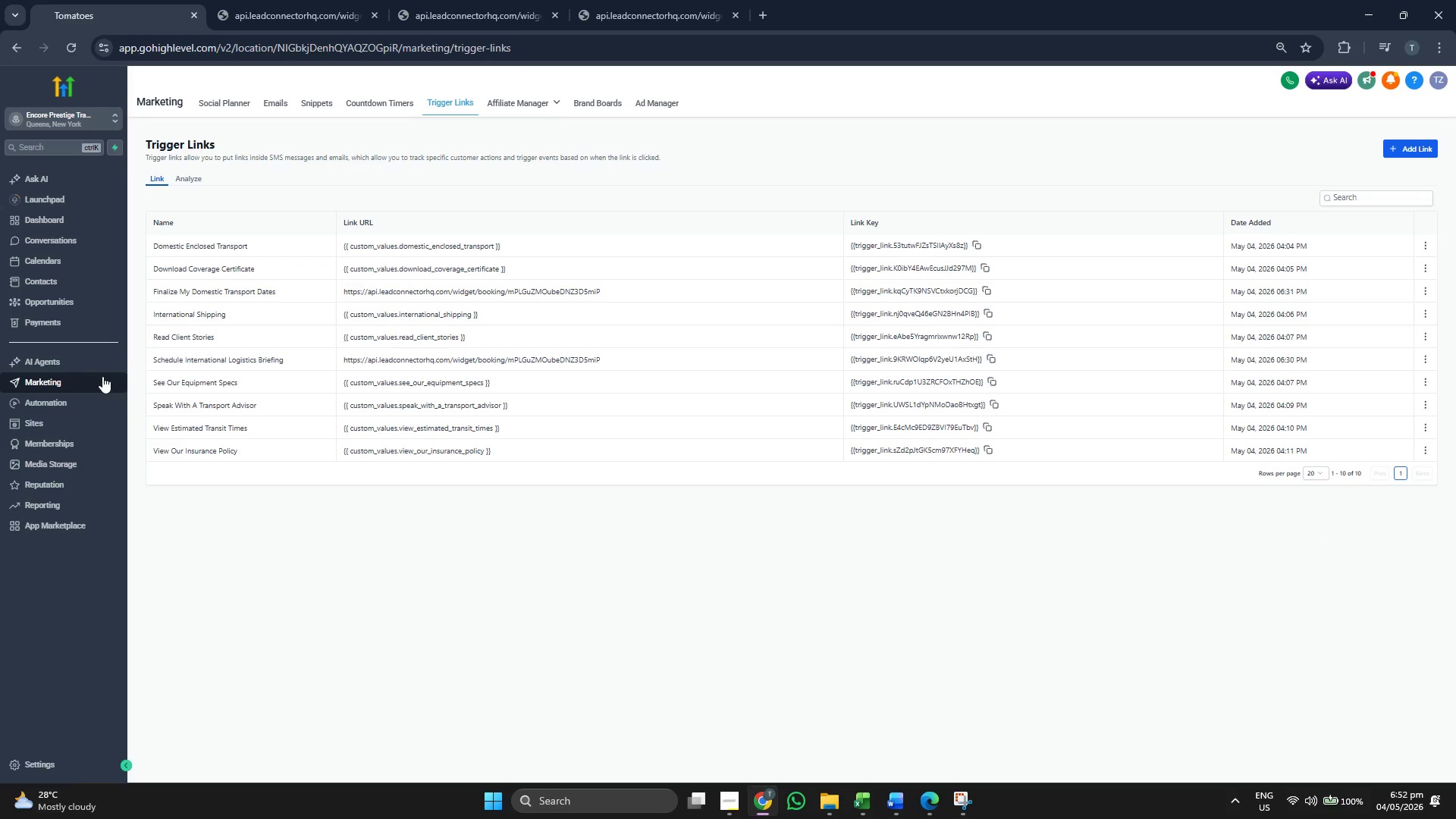 
left_click([77, 404])
 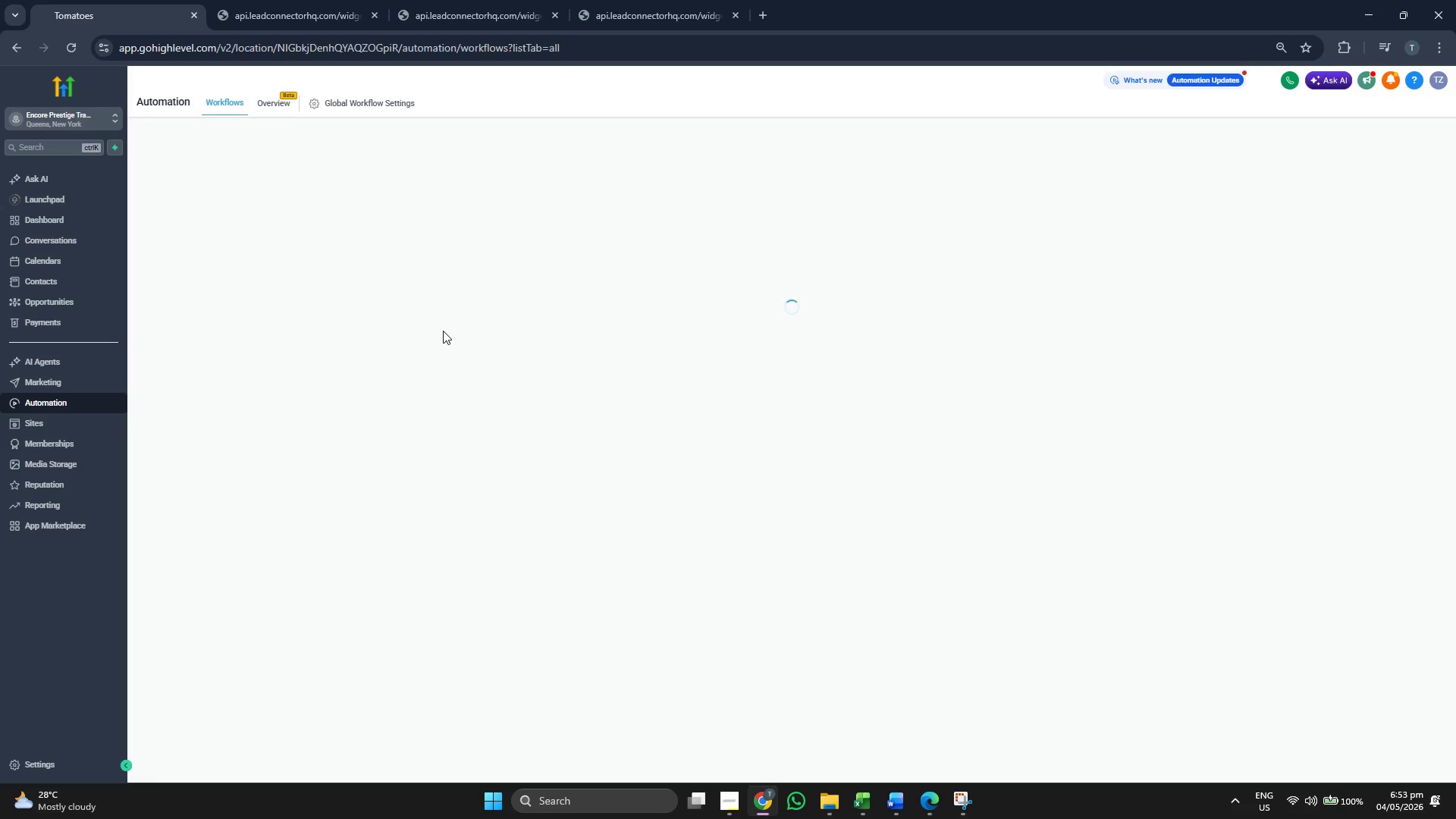 
wait(7.61)
 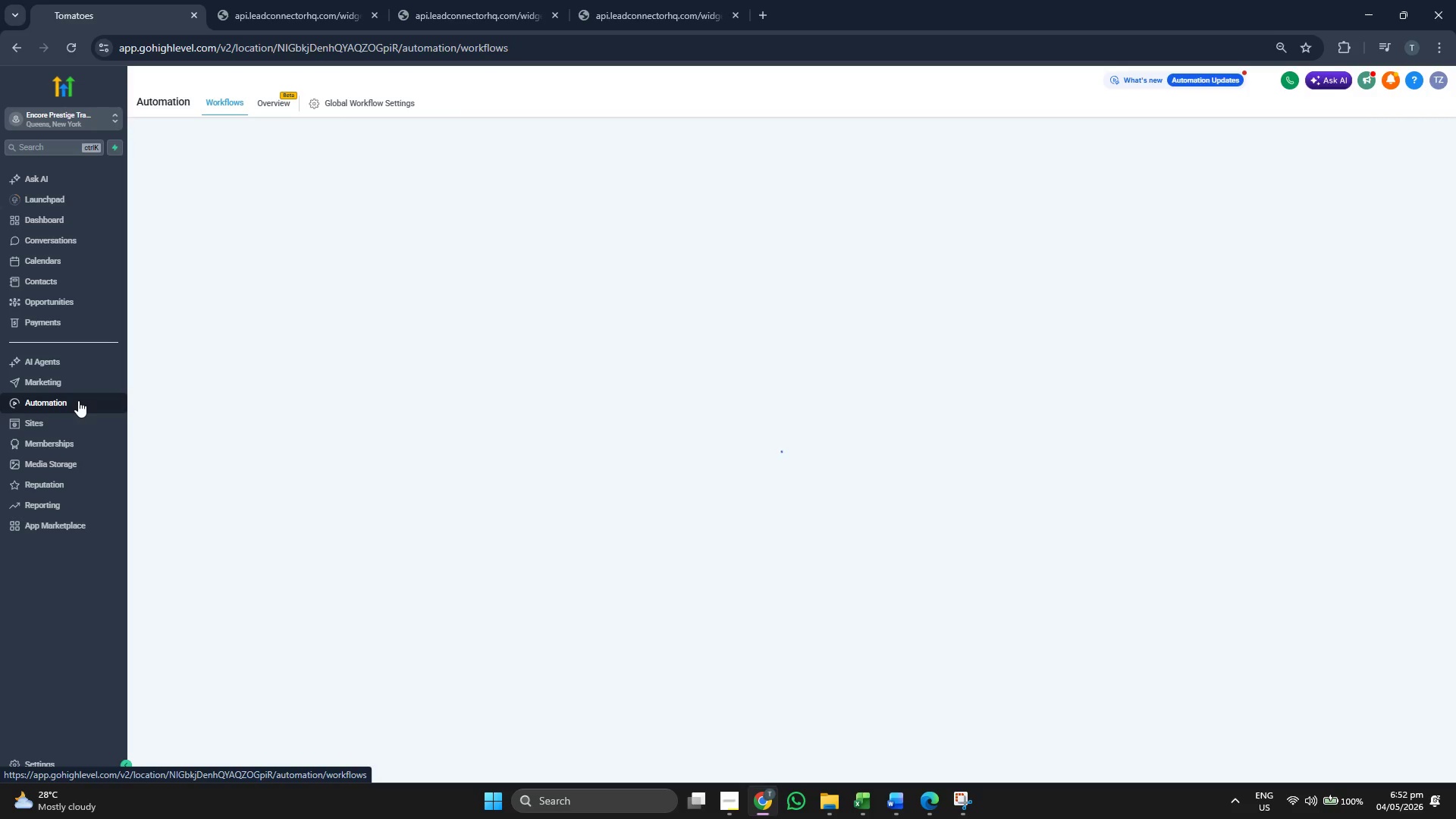 
left_click([480, 279])
 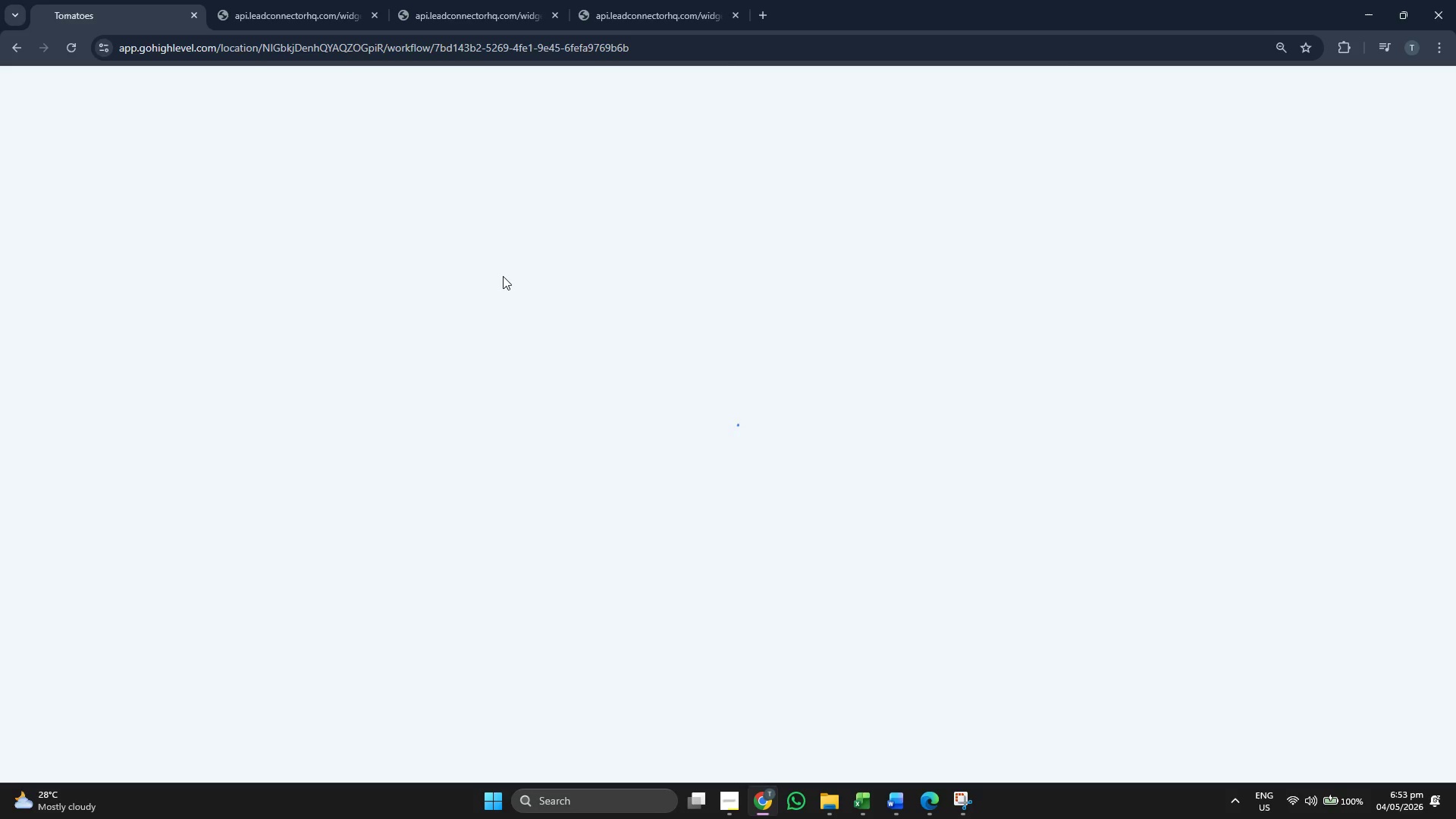 
wait(9.95)
 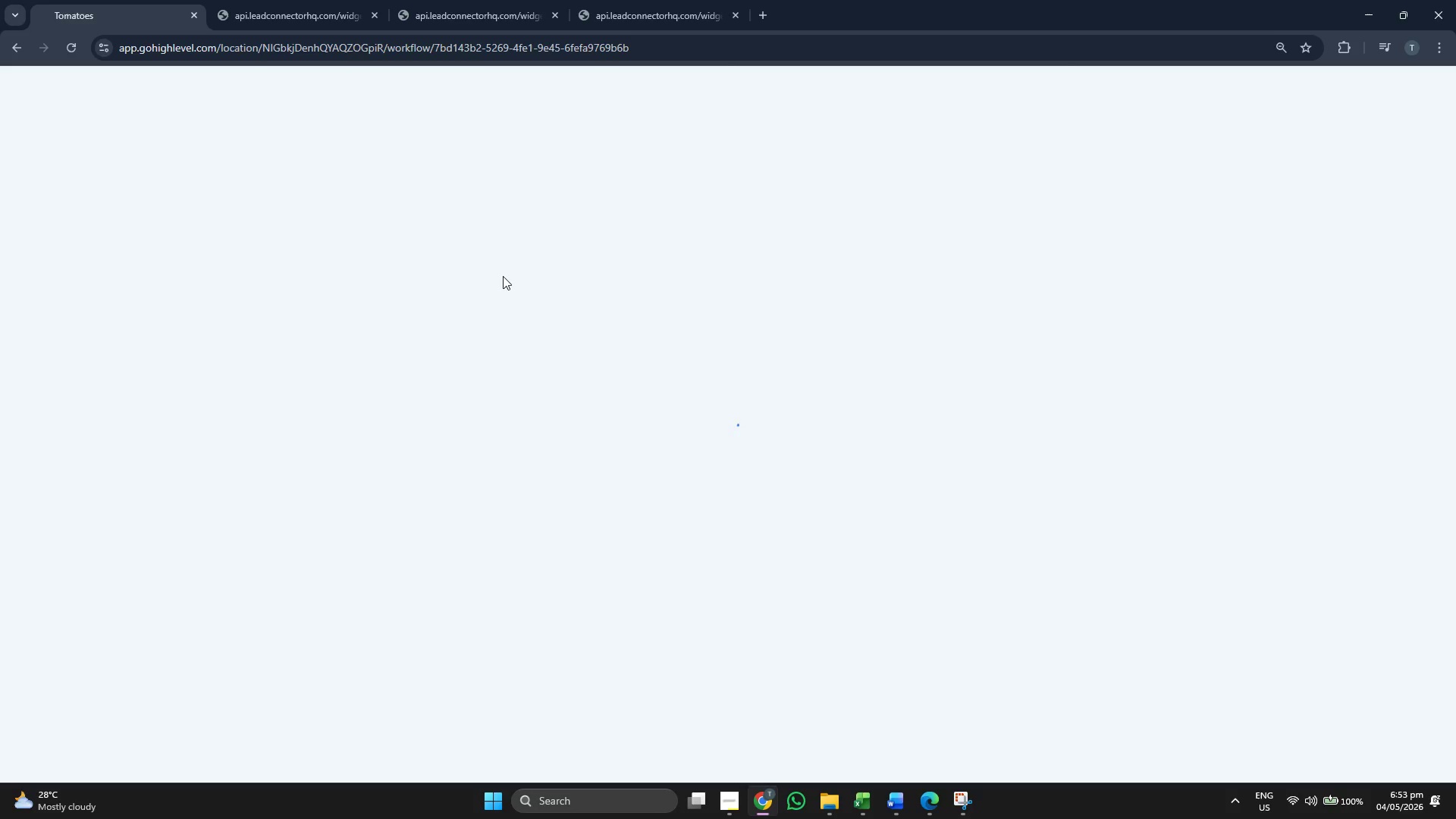 
left_click_drag(start_coordinate=[516, 548], to_coordinate=[378, 397])
 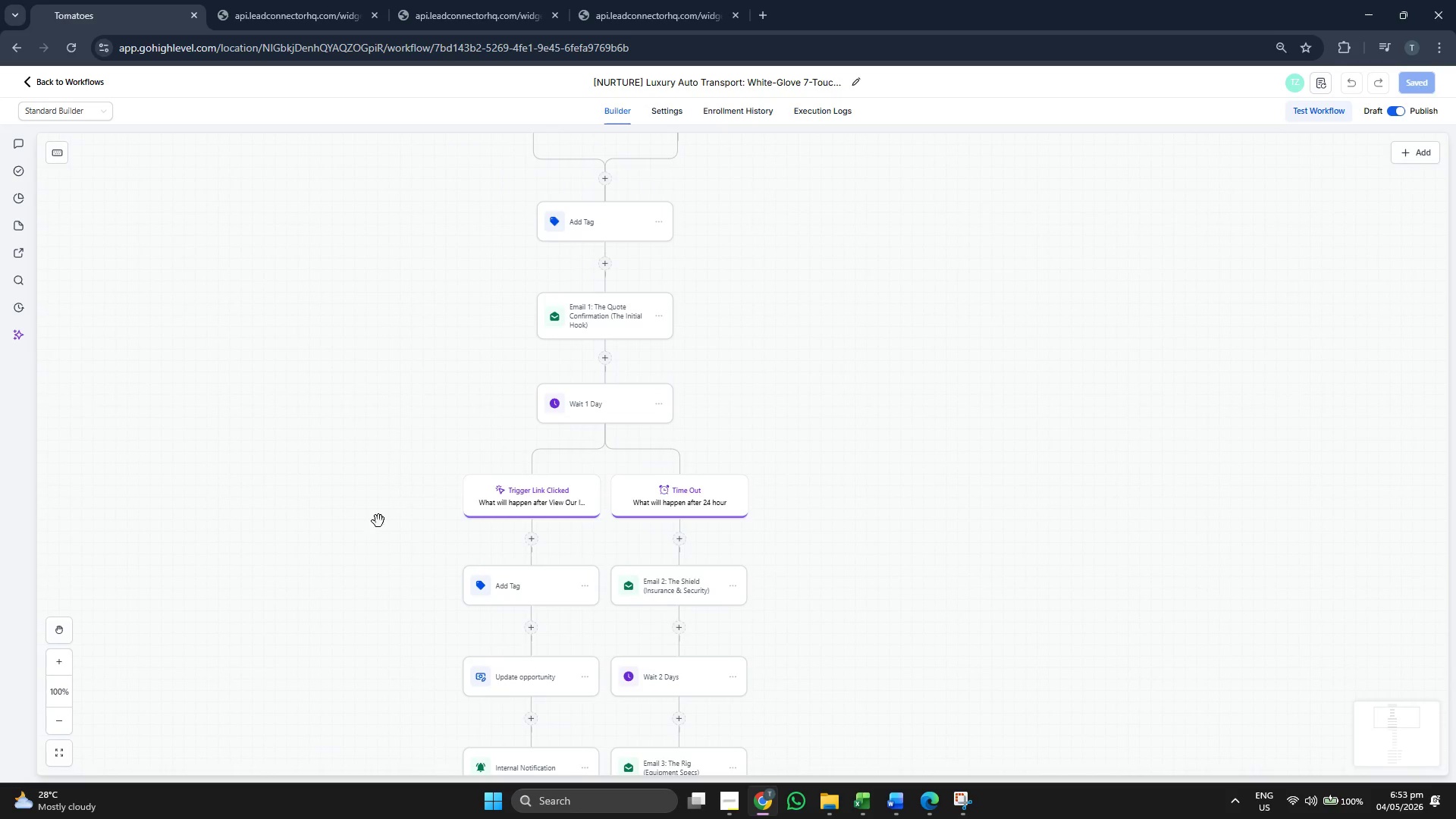 
left_click_drag(start_coordinate=[375, 547], to_coordinate=[394, 405])
 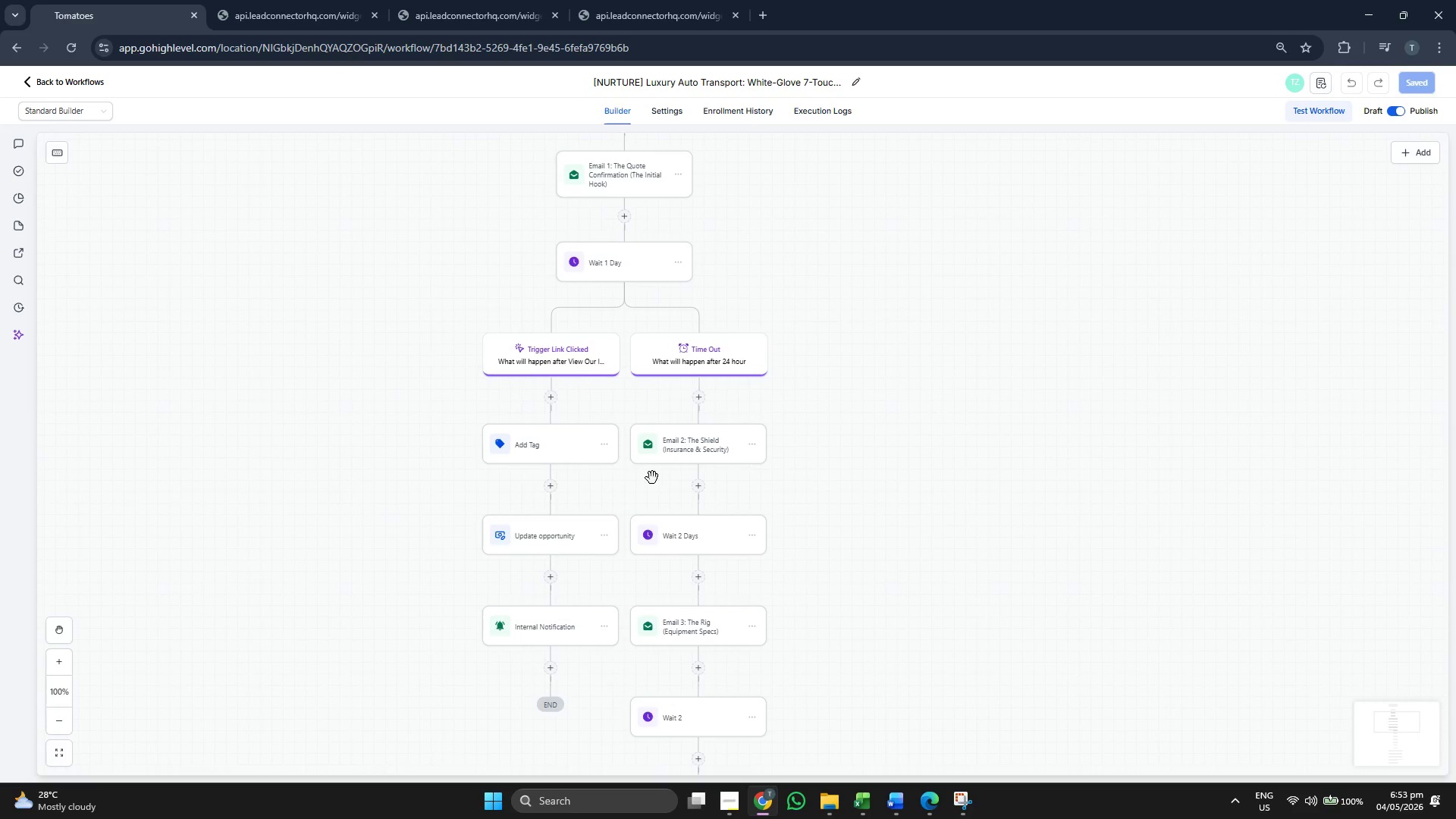 
left_click([544, 442])
 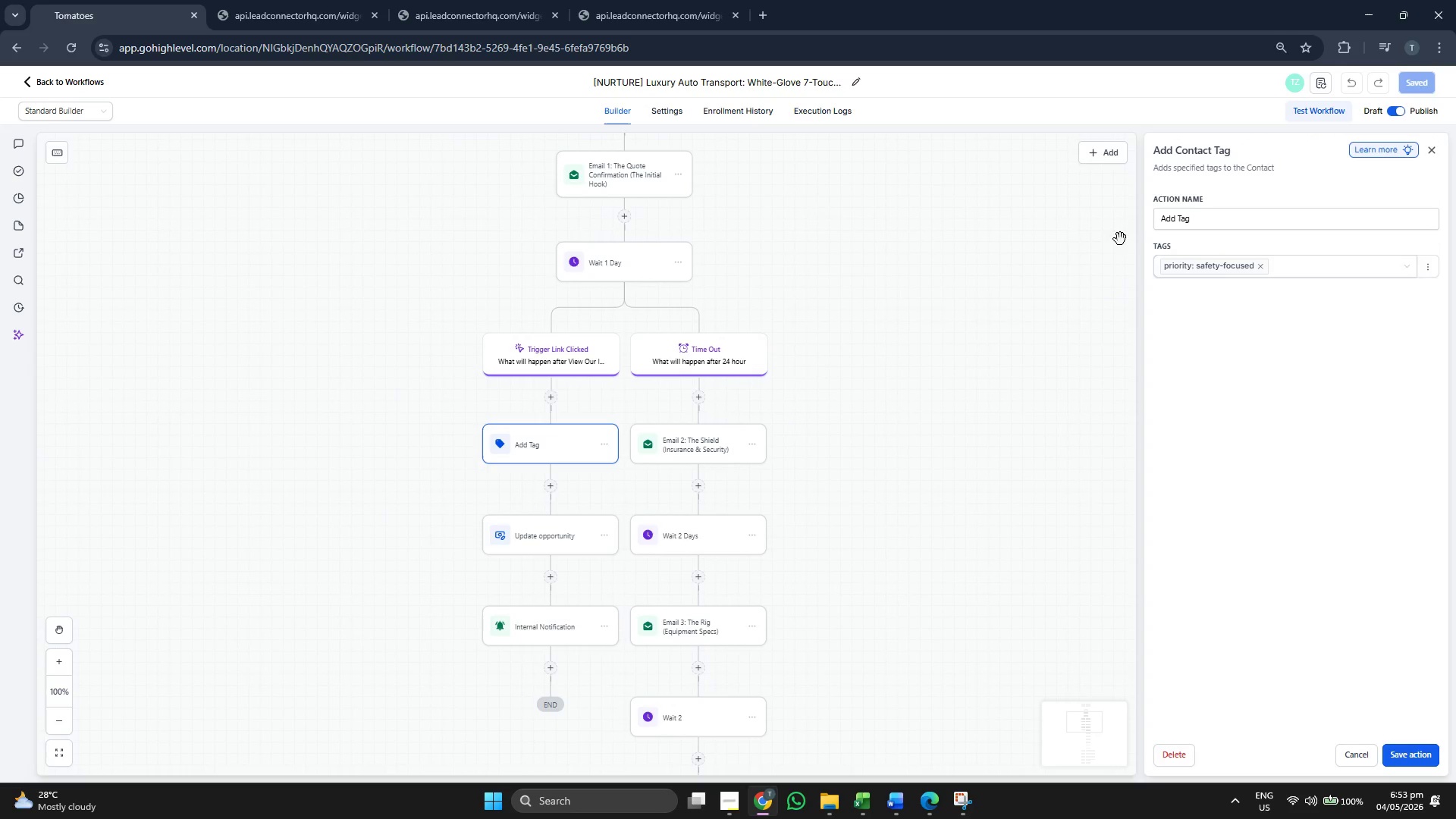 
left_click([1215, 217])
 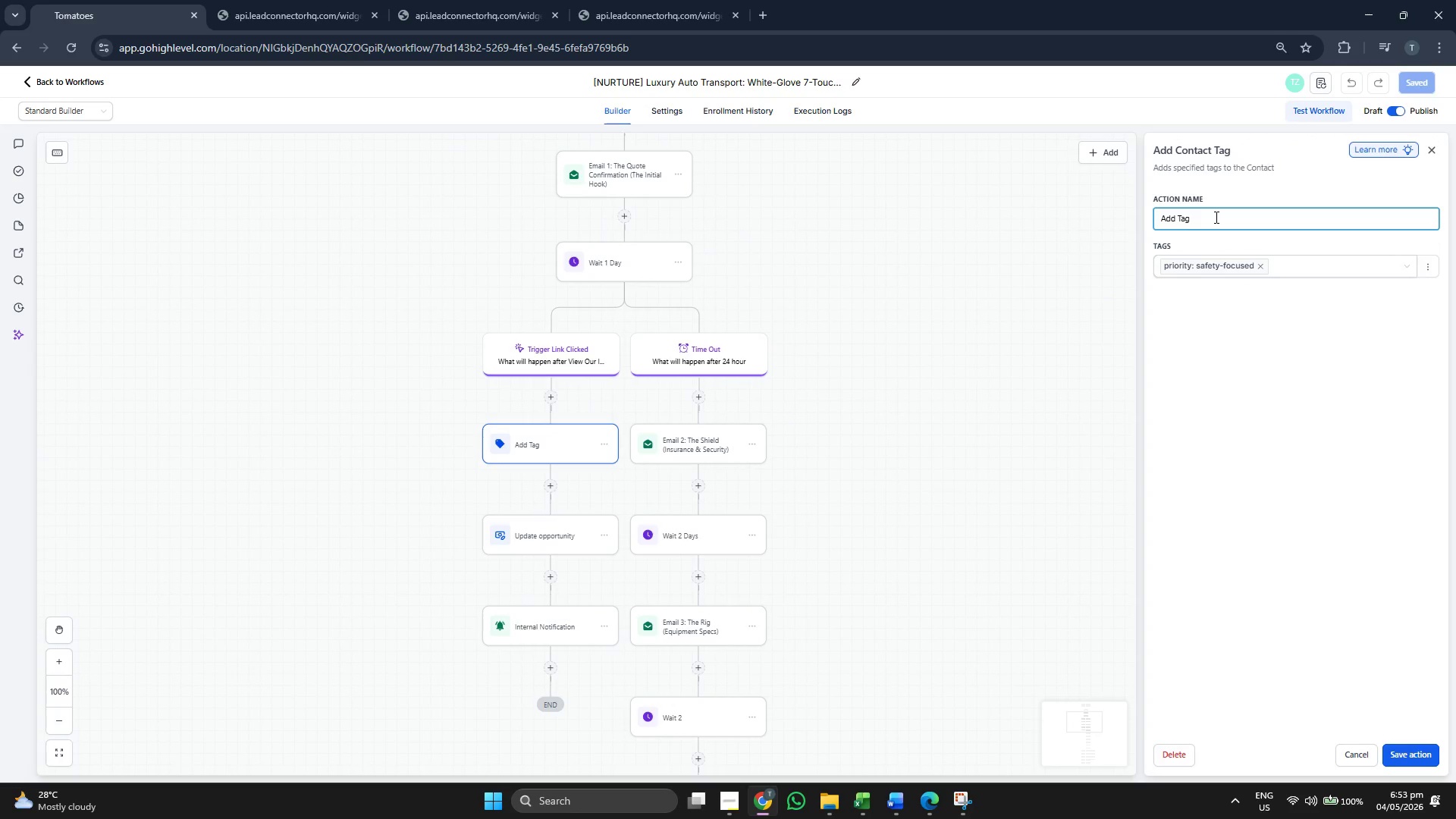 
type(: Priot)
key(Backspace)
type(rityL S)
key(Backspace)
 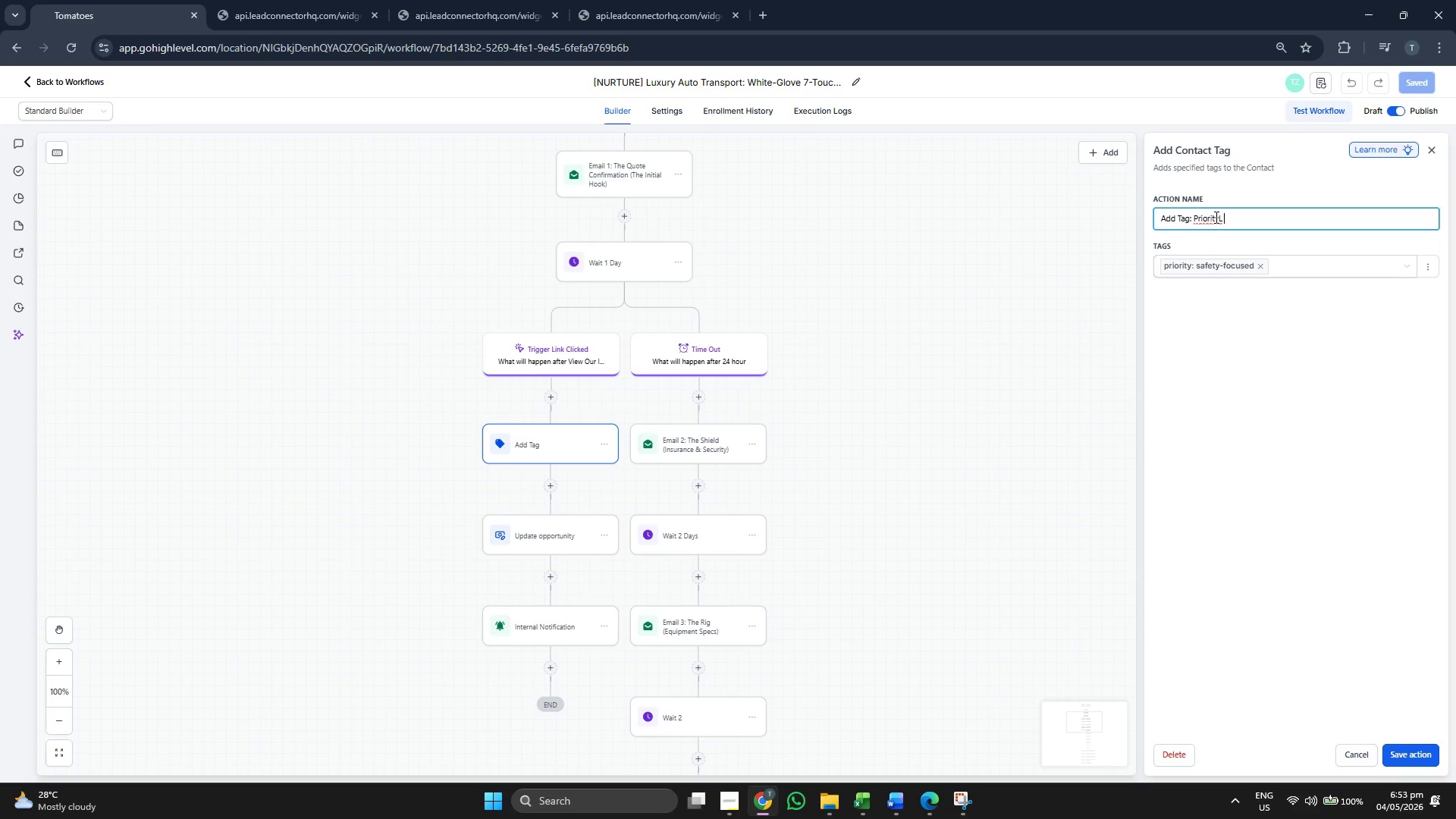 
key(Backspace)
key(Backspace)
type(: Sage)
key(Backspace)
key(Backspace)
type(fety-focused)
 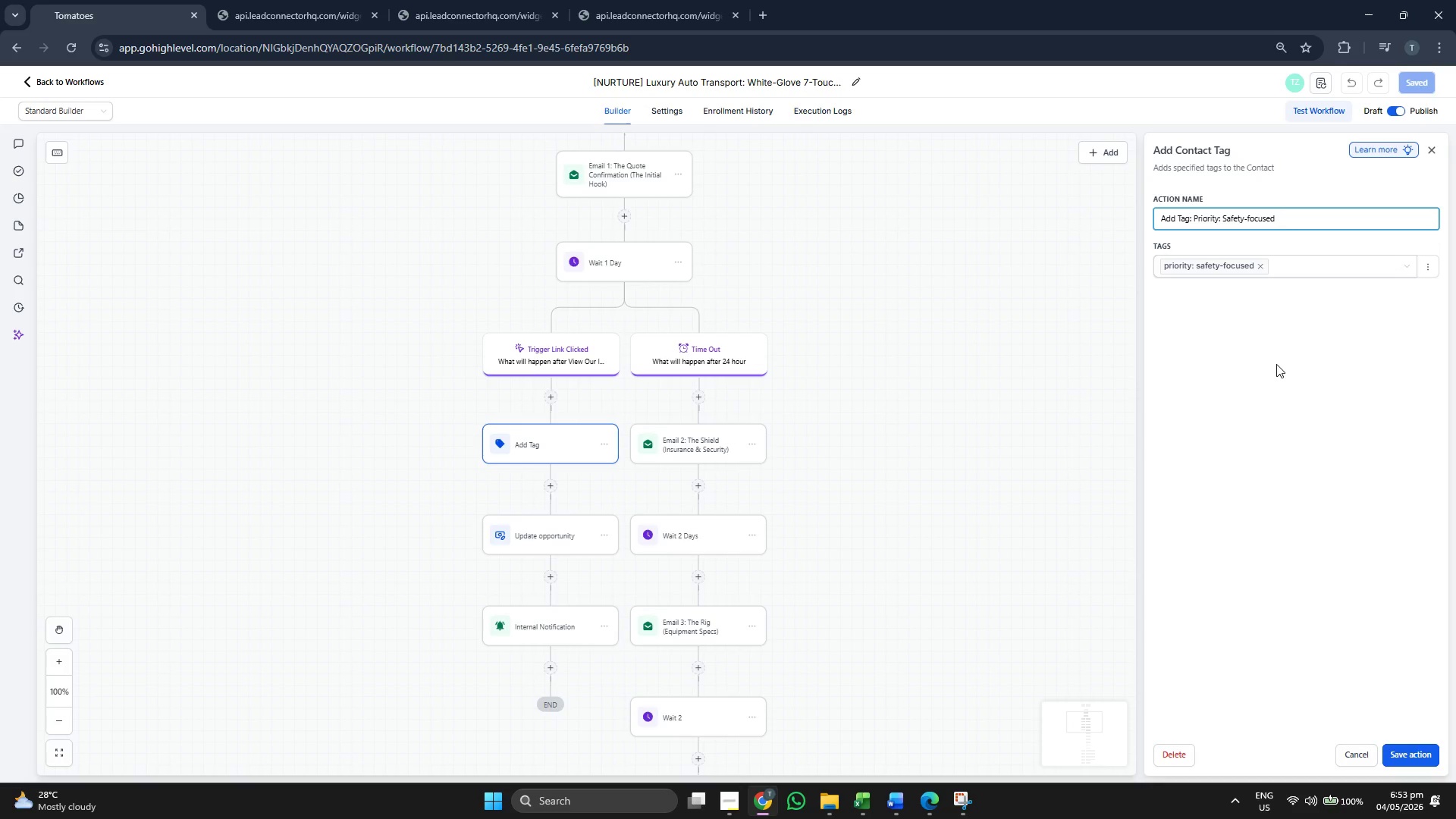 
left_click([1428, 766])
 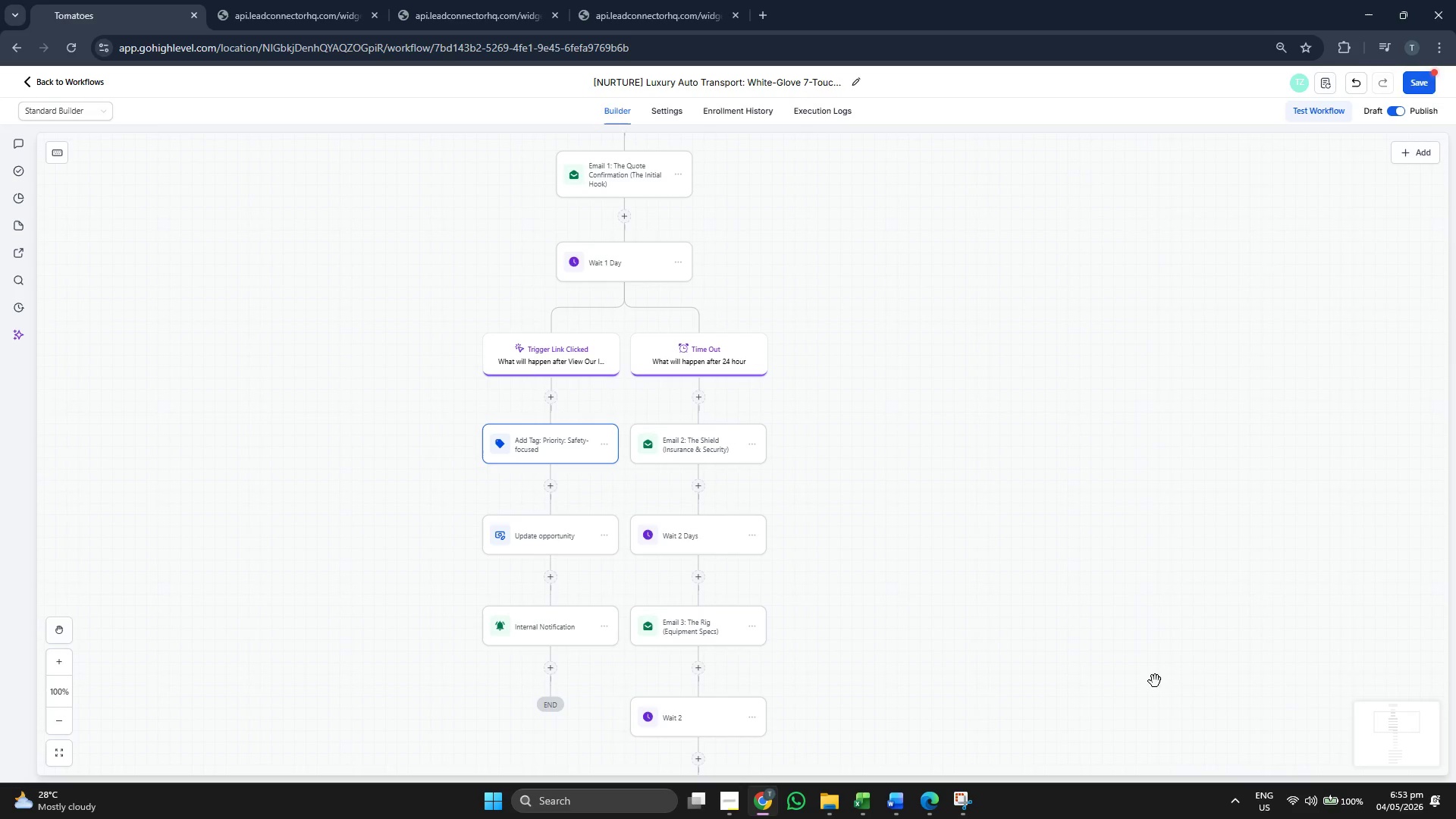 
left_click_drag(start_coordinate=[1032, 646], to_coordinate=[1006, 559])
 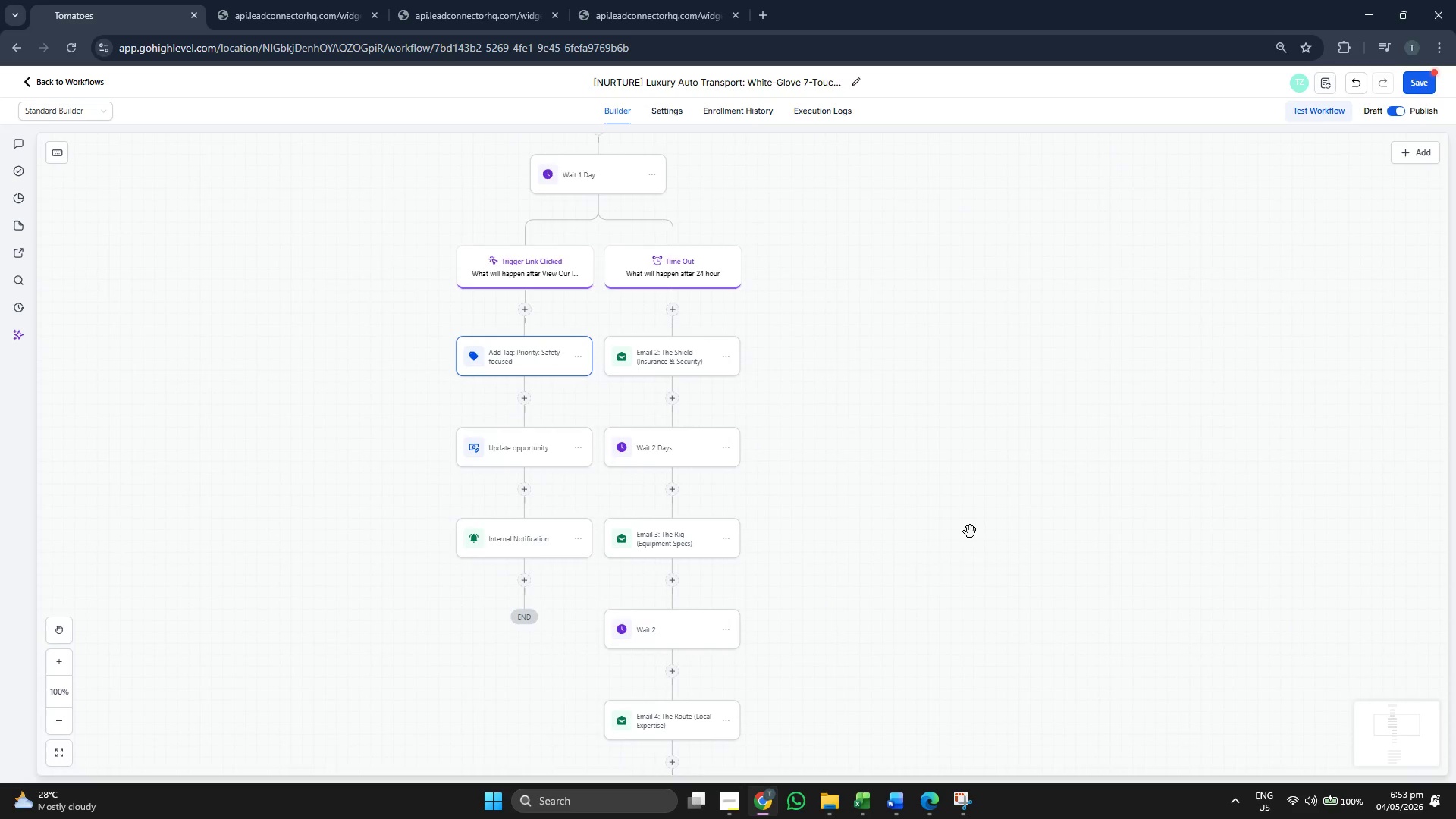 
scroll: coordinate [970, 529], scroll_direction: down, amount: 21.0
 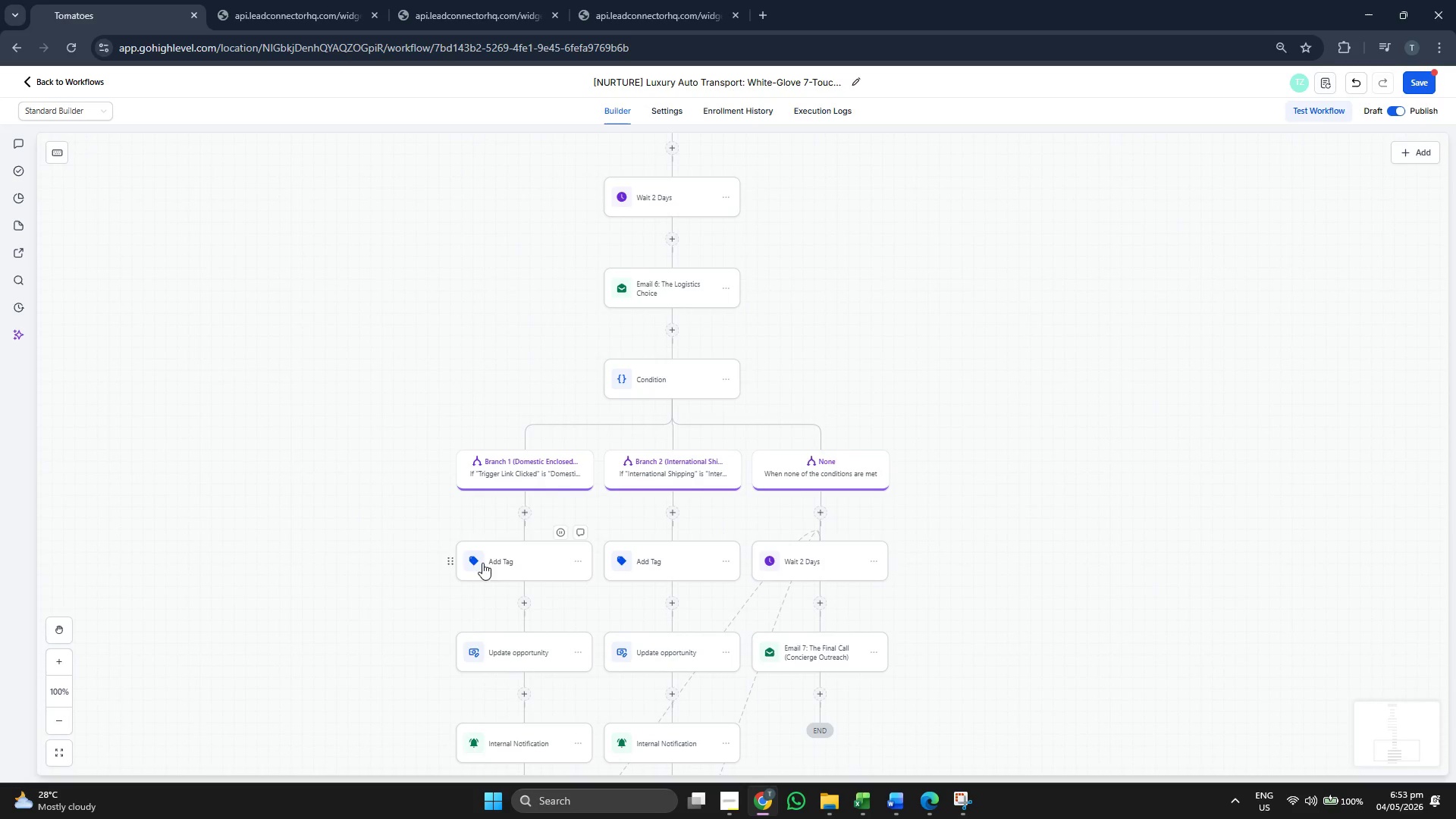 
left_click([513, 573])
 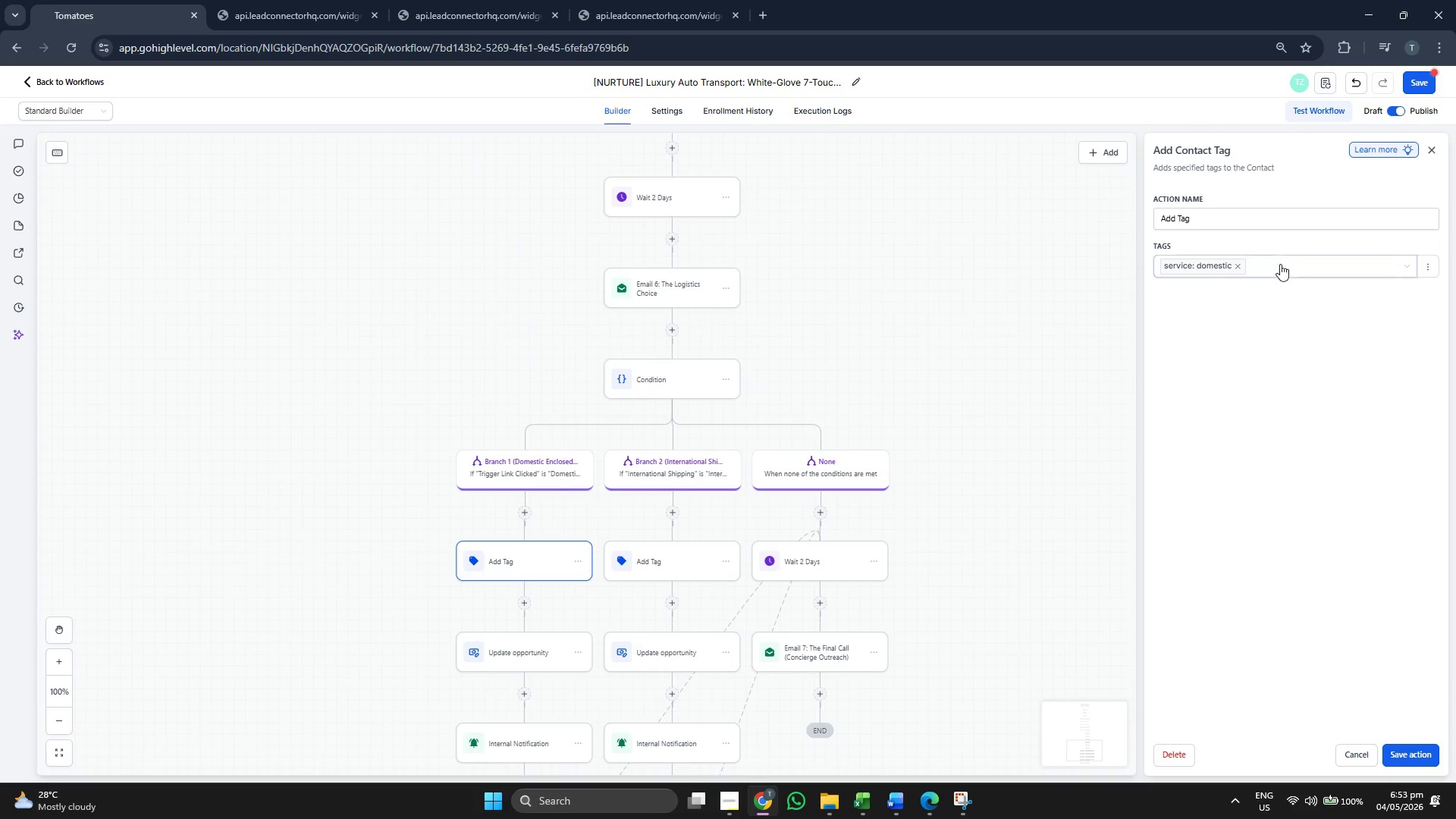 
left_click([1261, 224])
 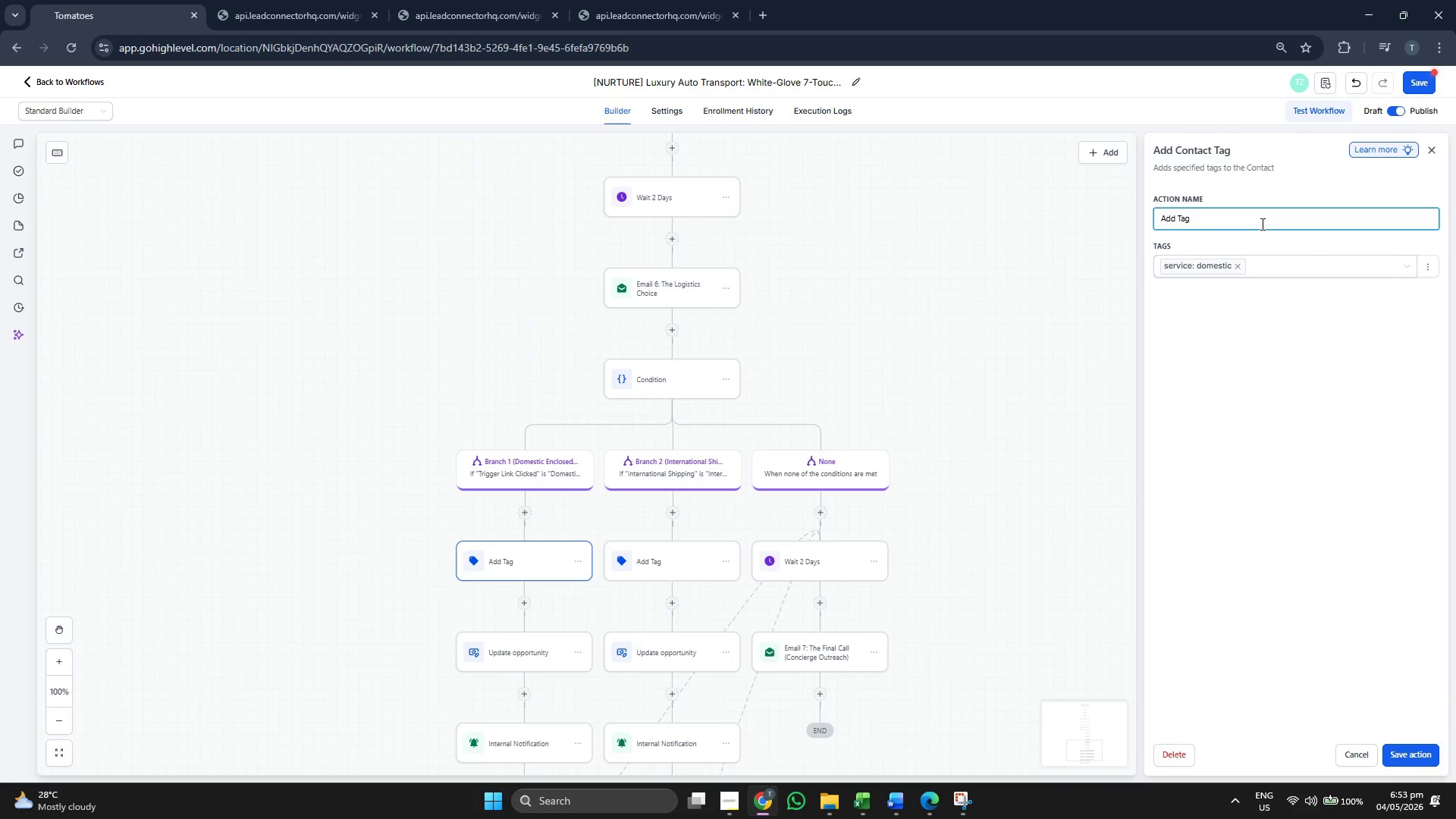 
type( - Doem)
key(Backspace)
key(Backspace)
type(mestic Servv)
key(Backspace)
type(ice:)
 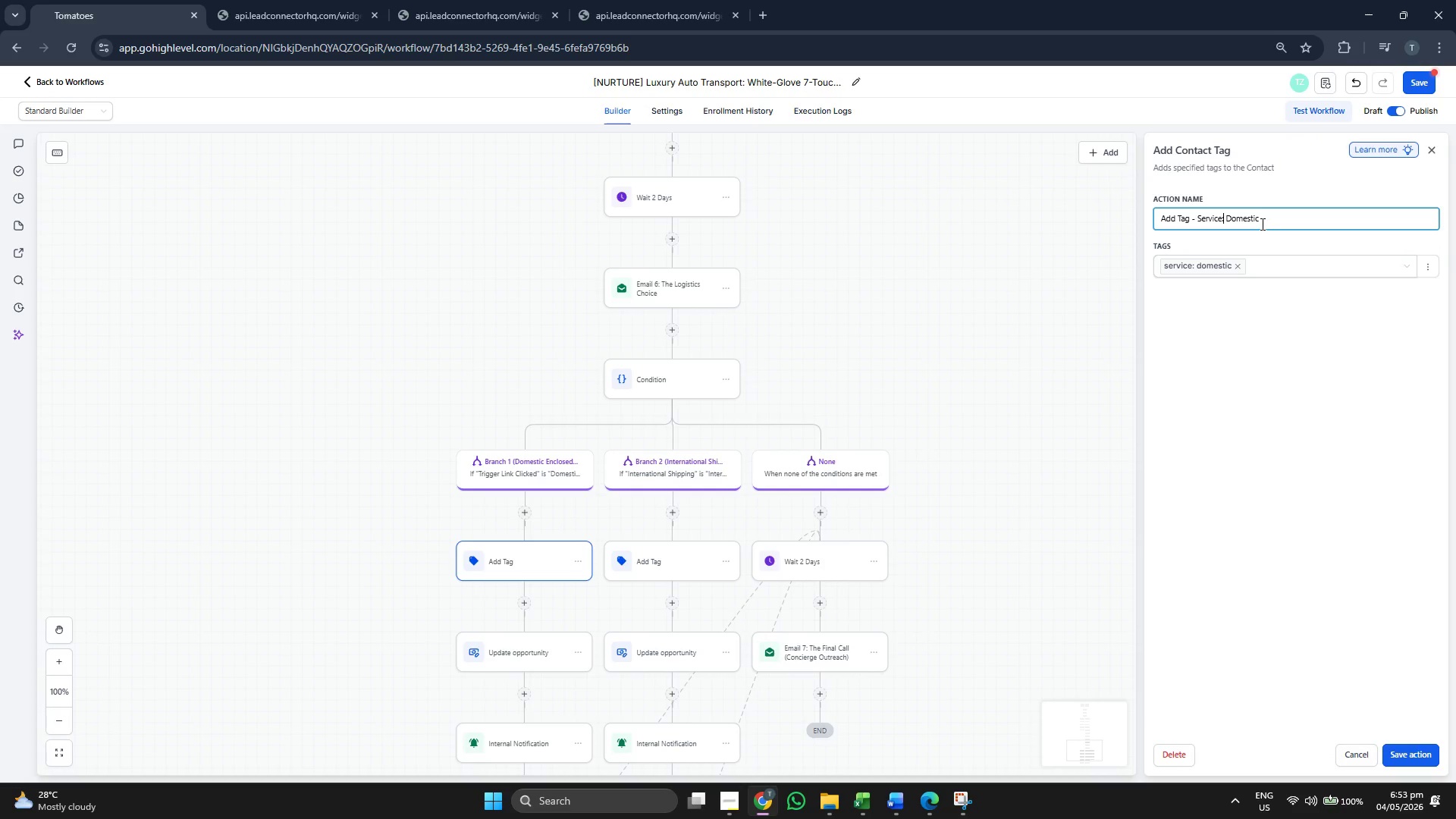 
hold_key(key=ArrowLeft, duration=0.75)
 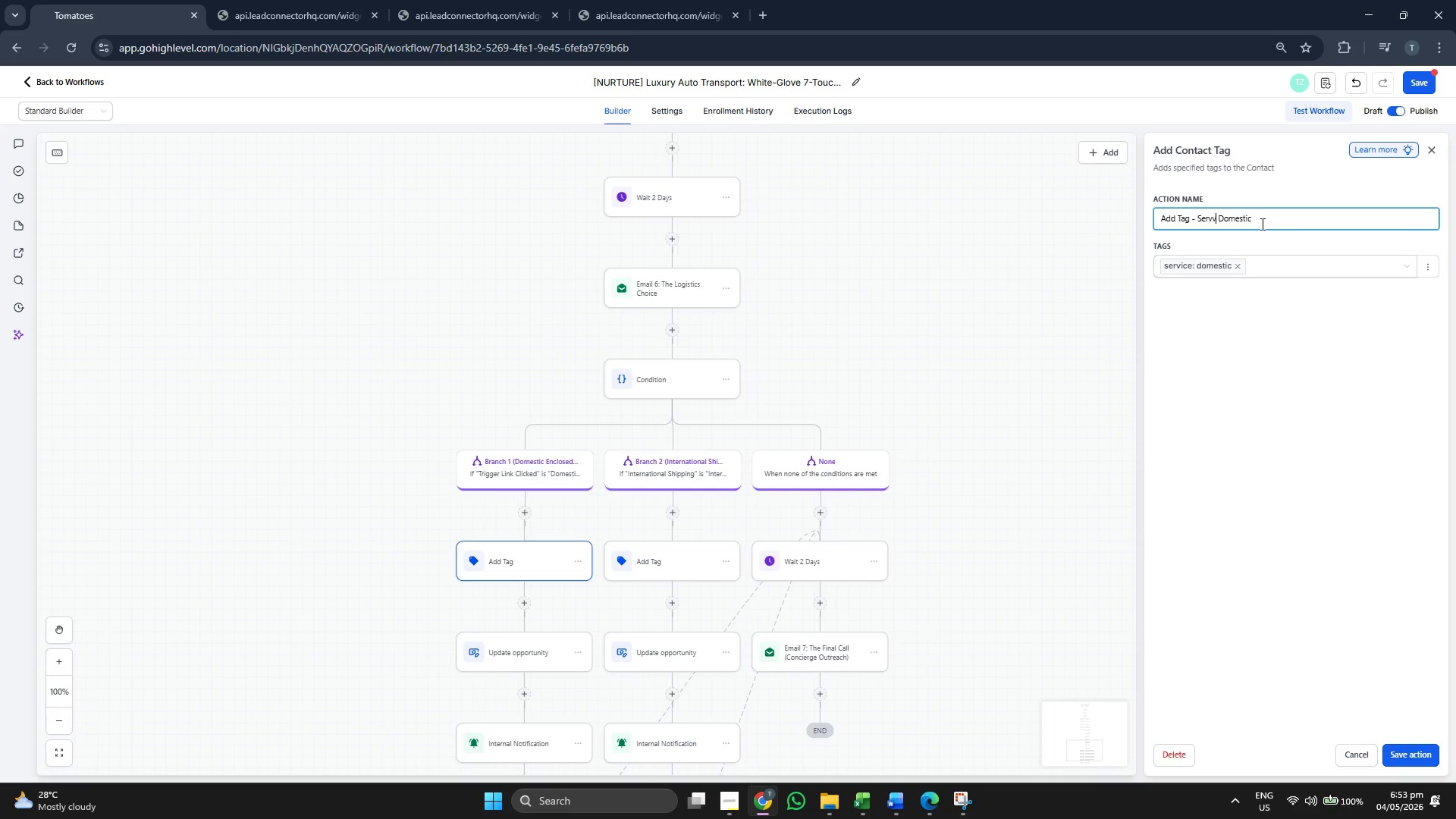 
left_click([672, 559])
 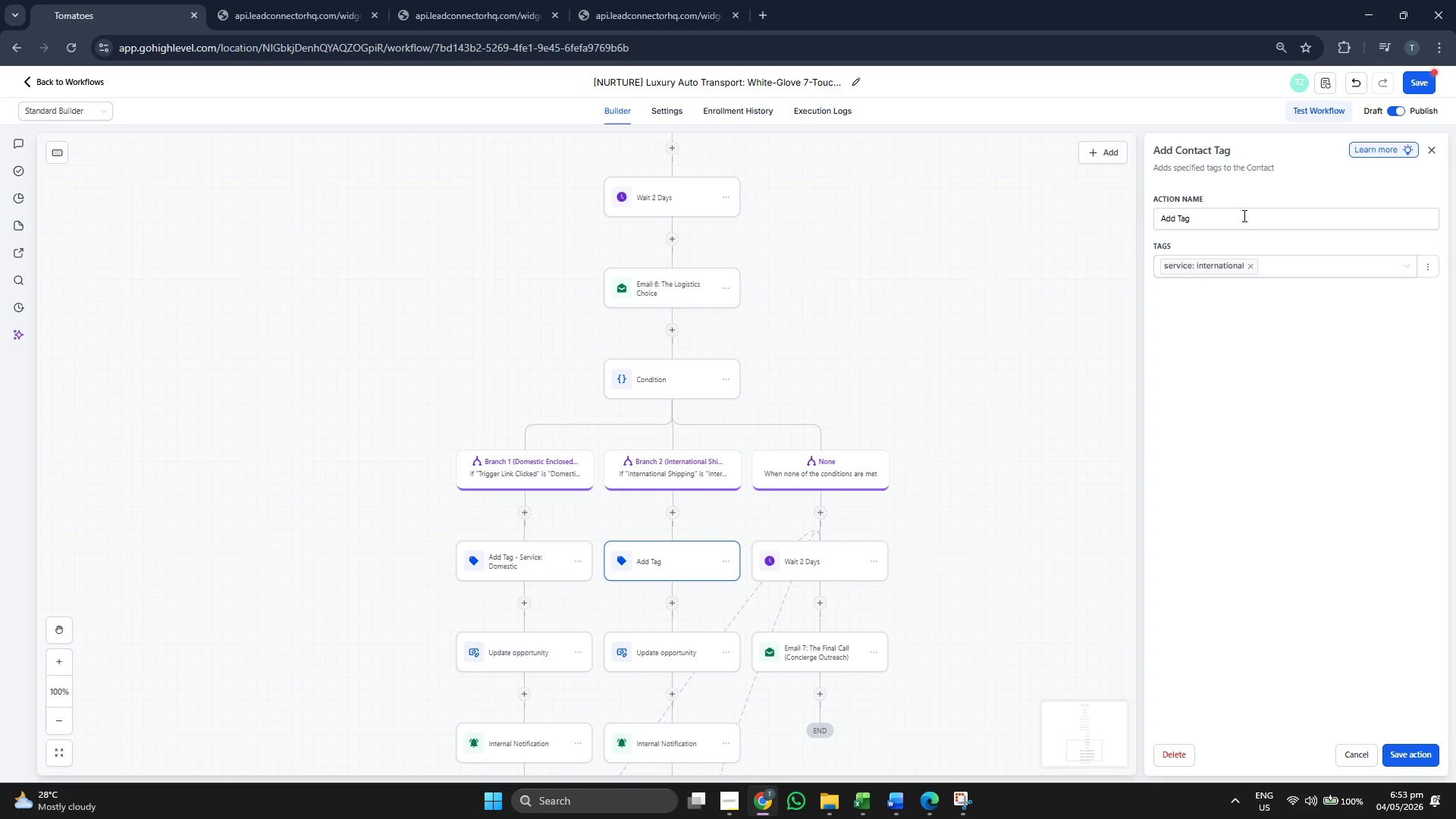 
type( - ServiceL)
key(Backspace)
type(: International)
 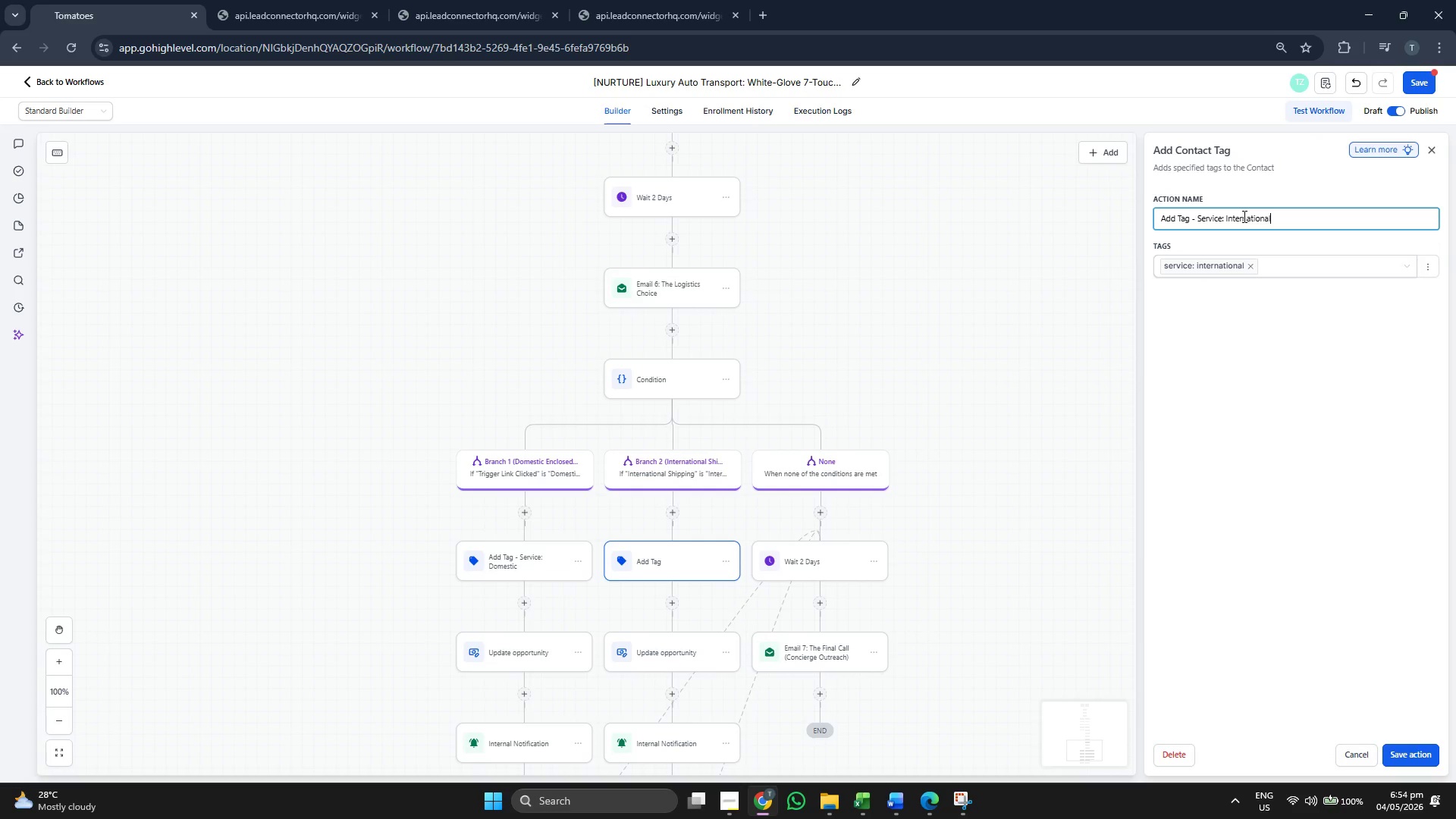 
scroll: coordinate [796, 394], scroll_direction: up, amount: 18.0
 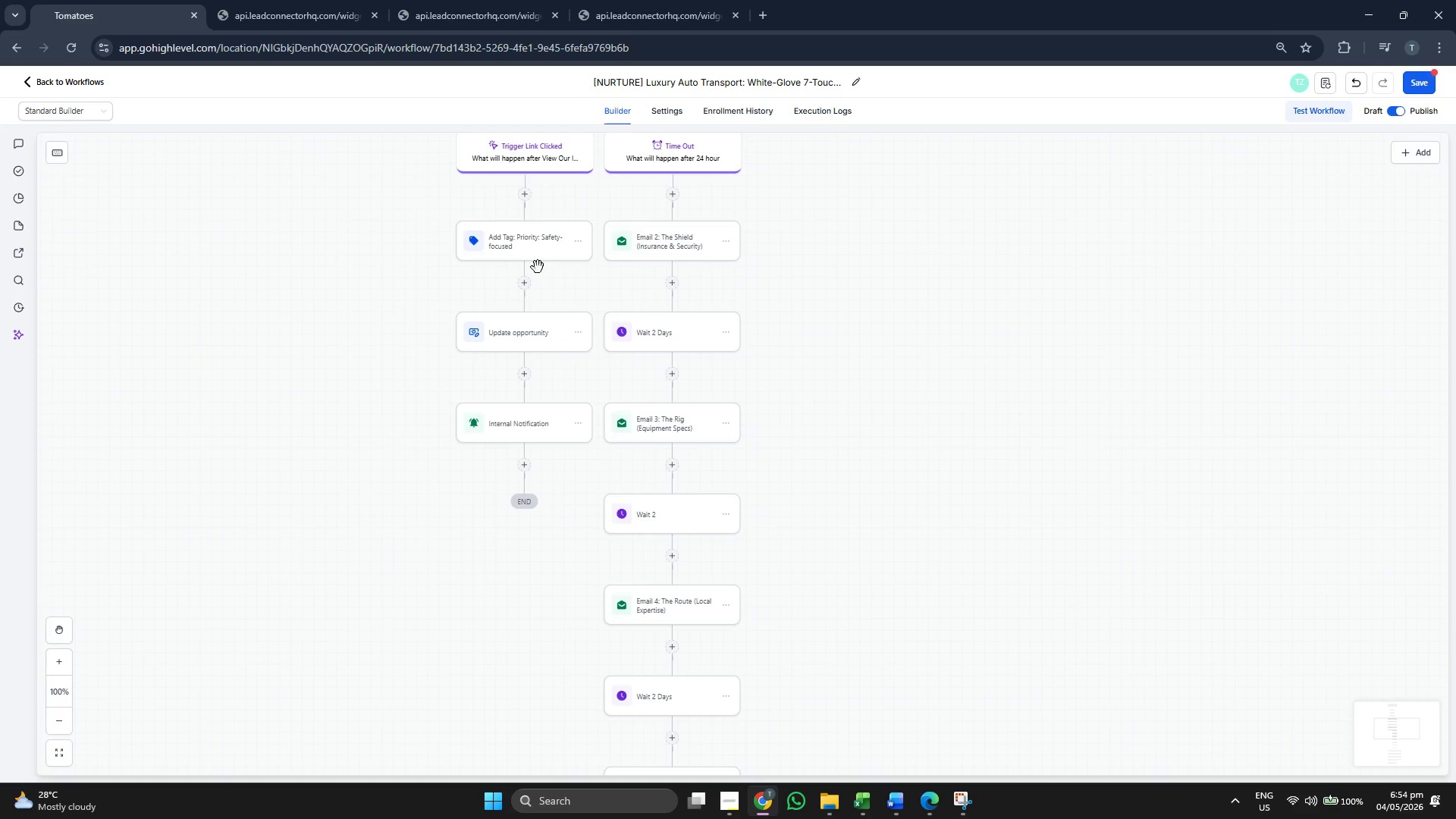 
left_click([522, 237])
 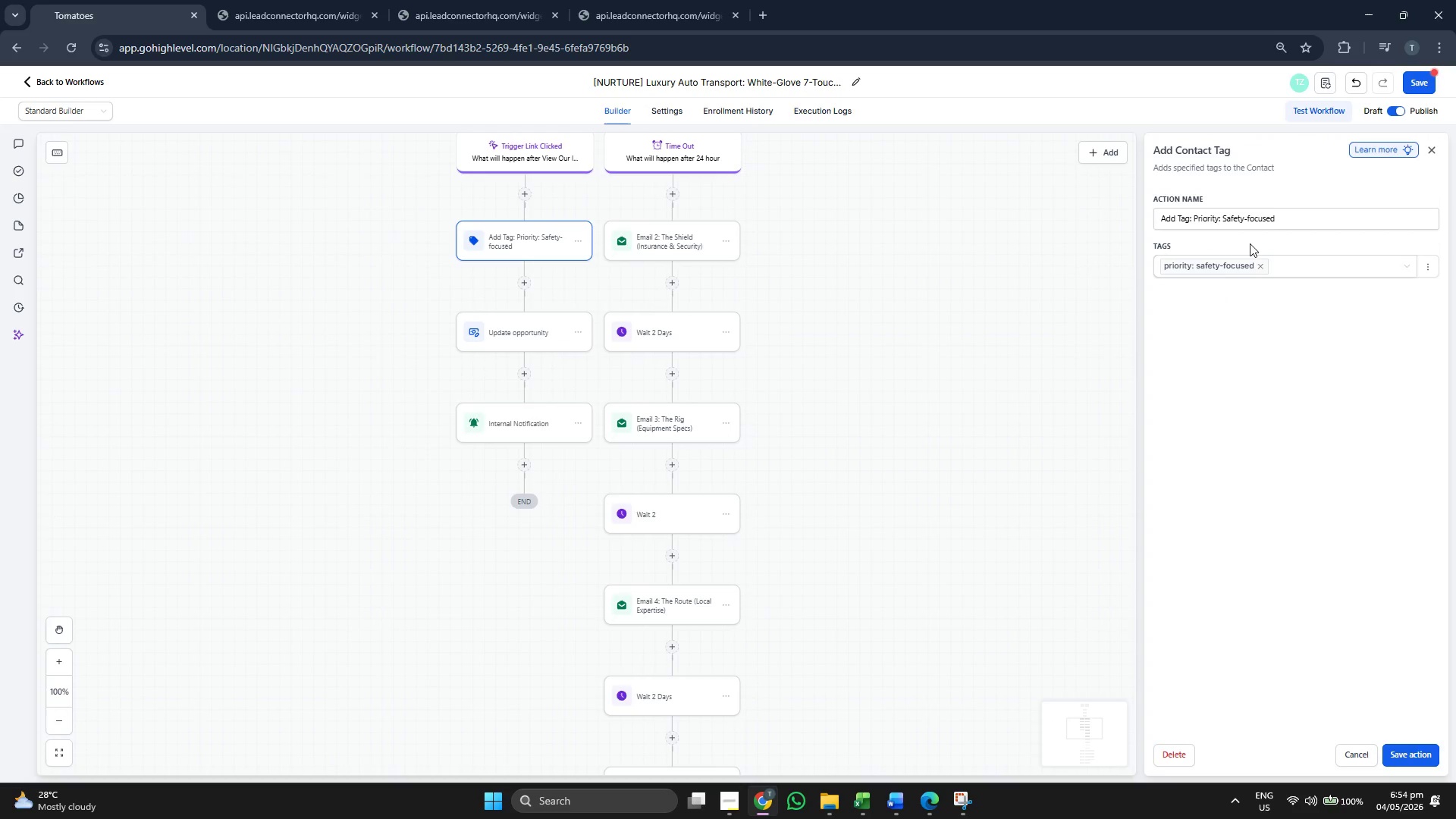 
left_click([1192, 218])
 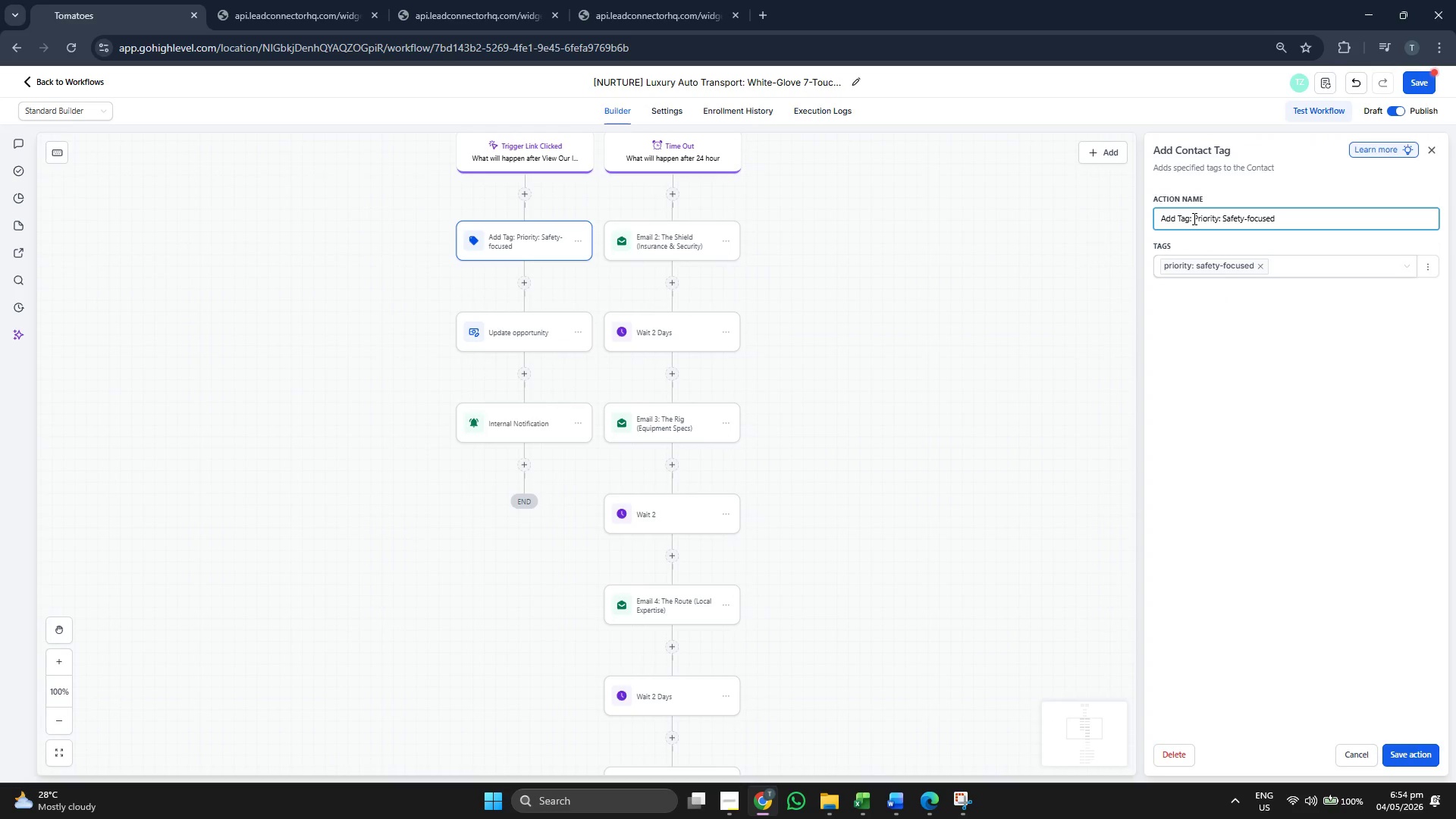 
key(Backspace)
 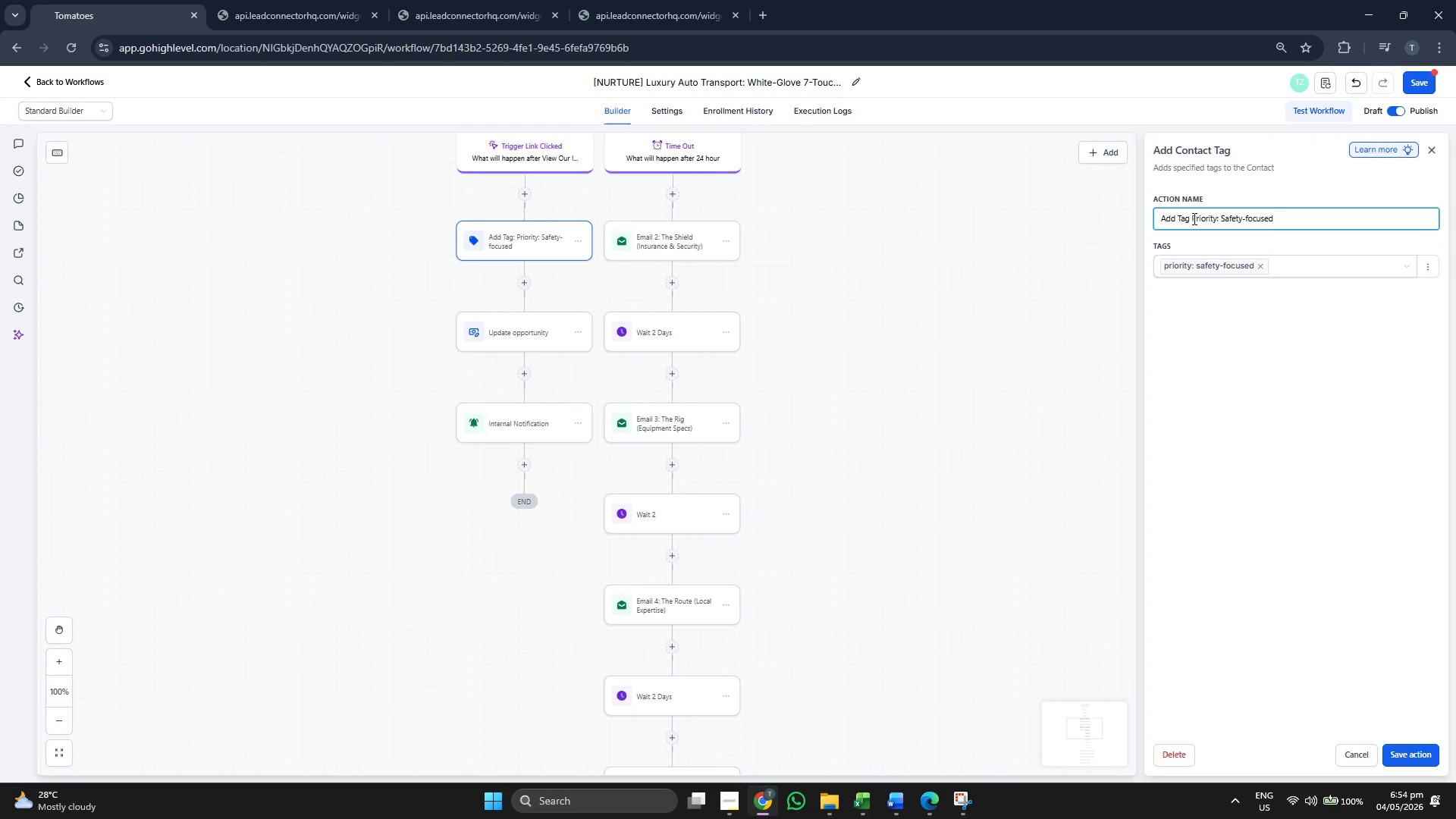 
key(Space)
 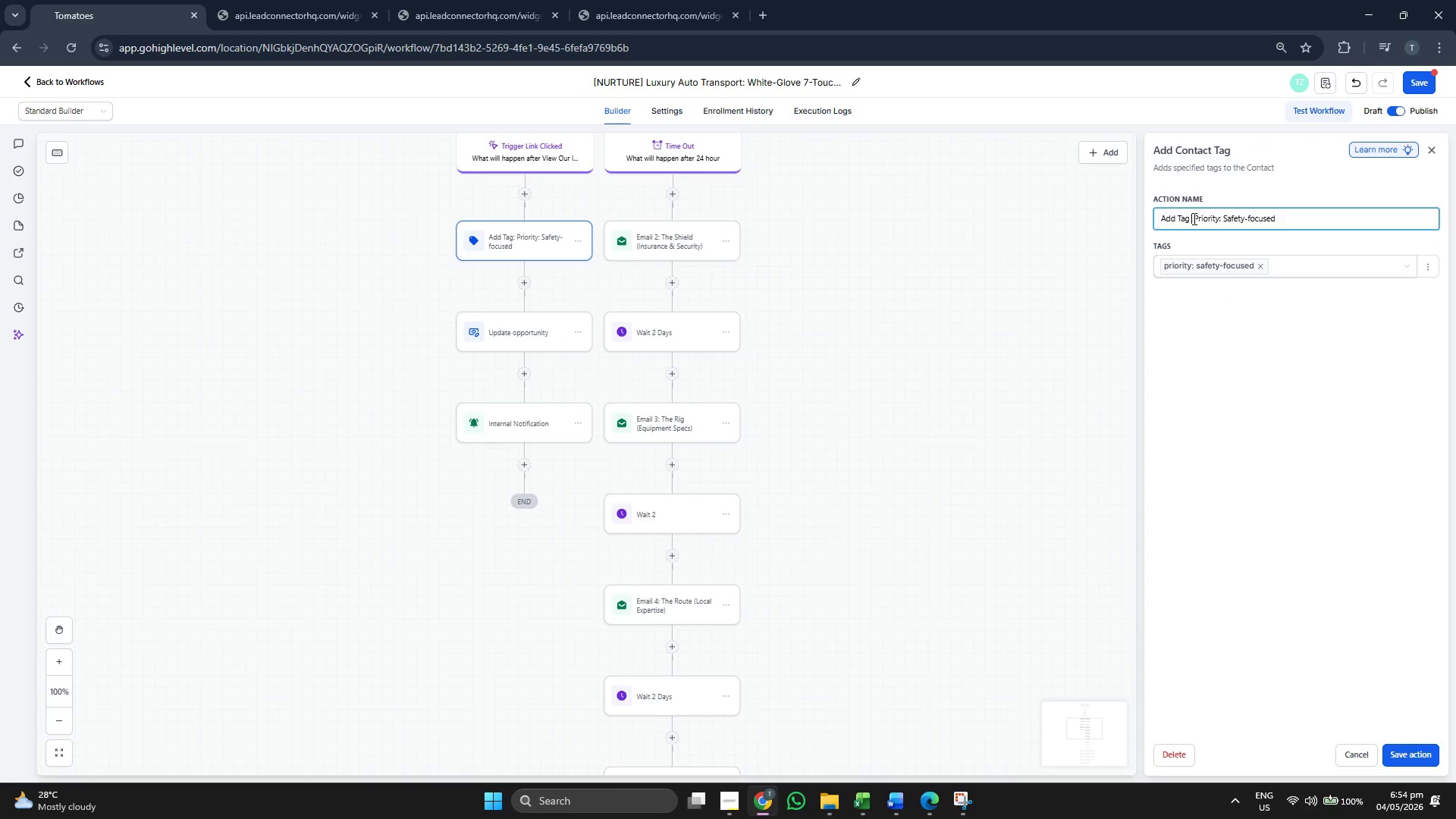 
key(Minus)
 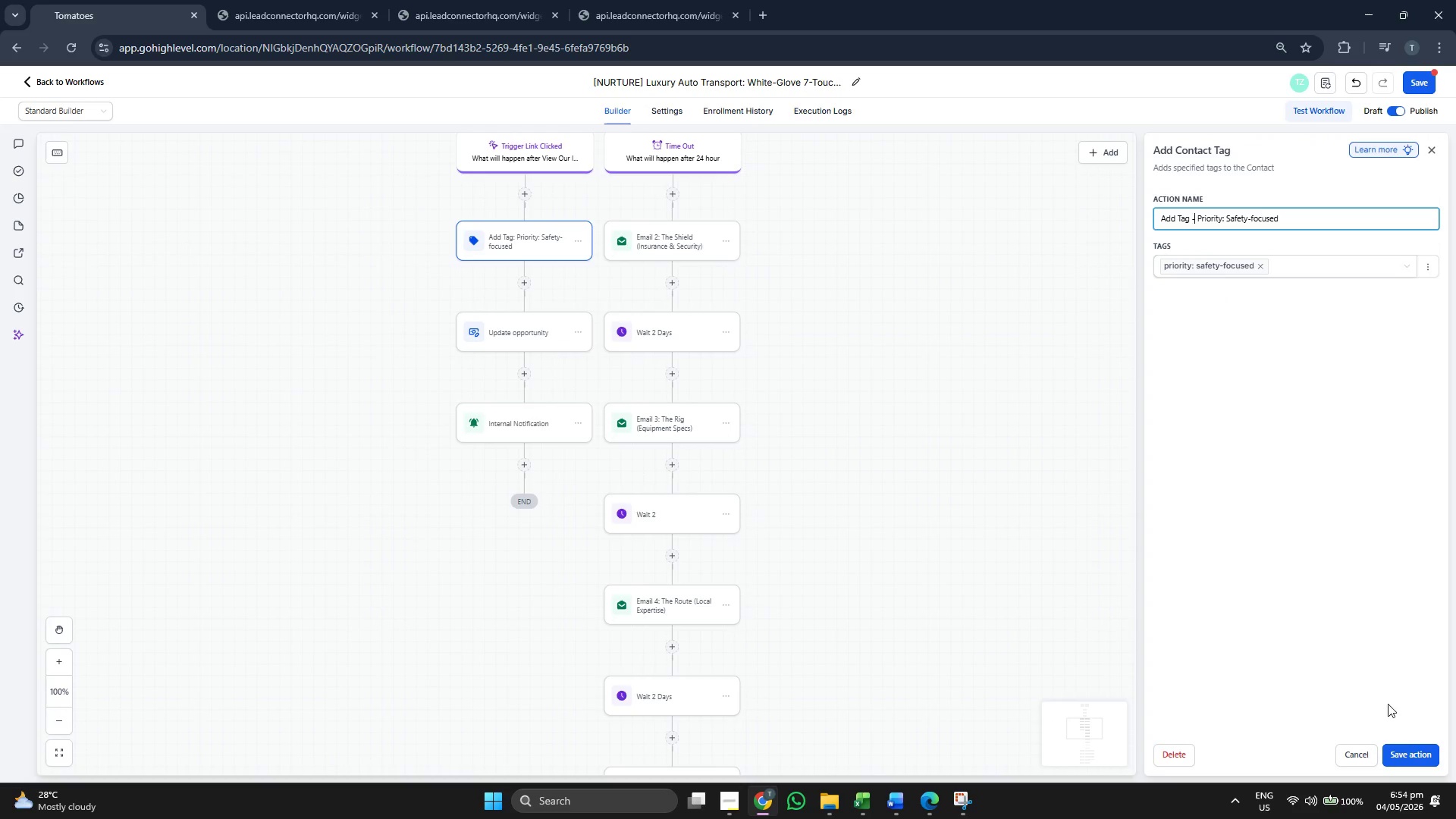 
left_click([1418, 752])
 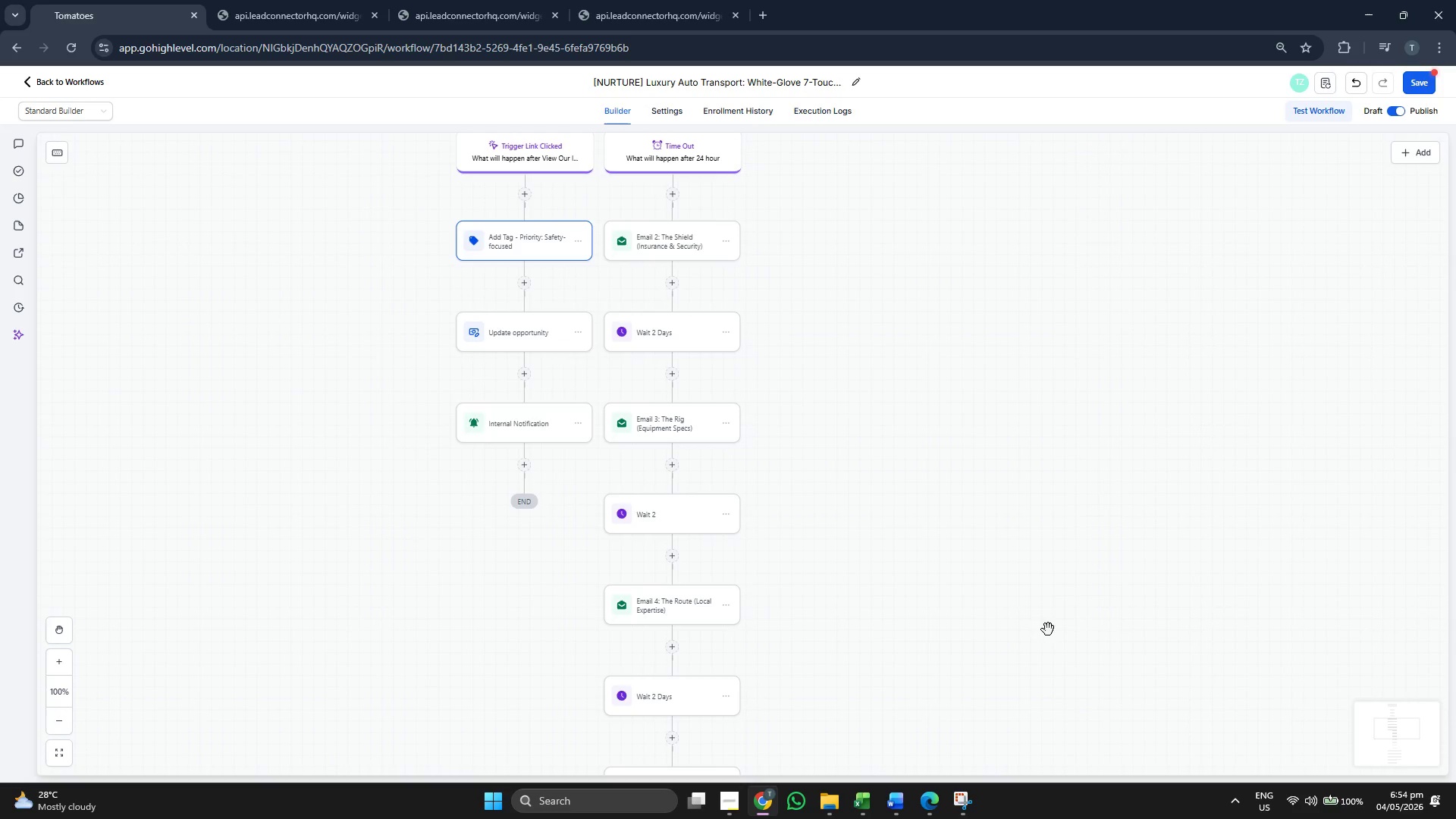 
scroll: coordinate [1007, 595], scroll_direction: up, amount: 16.0
 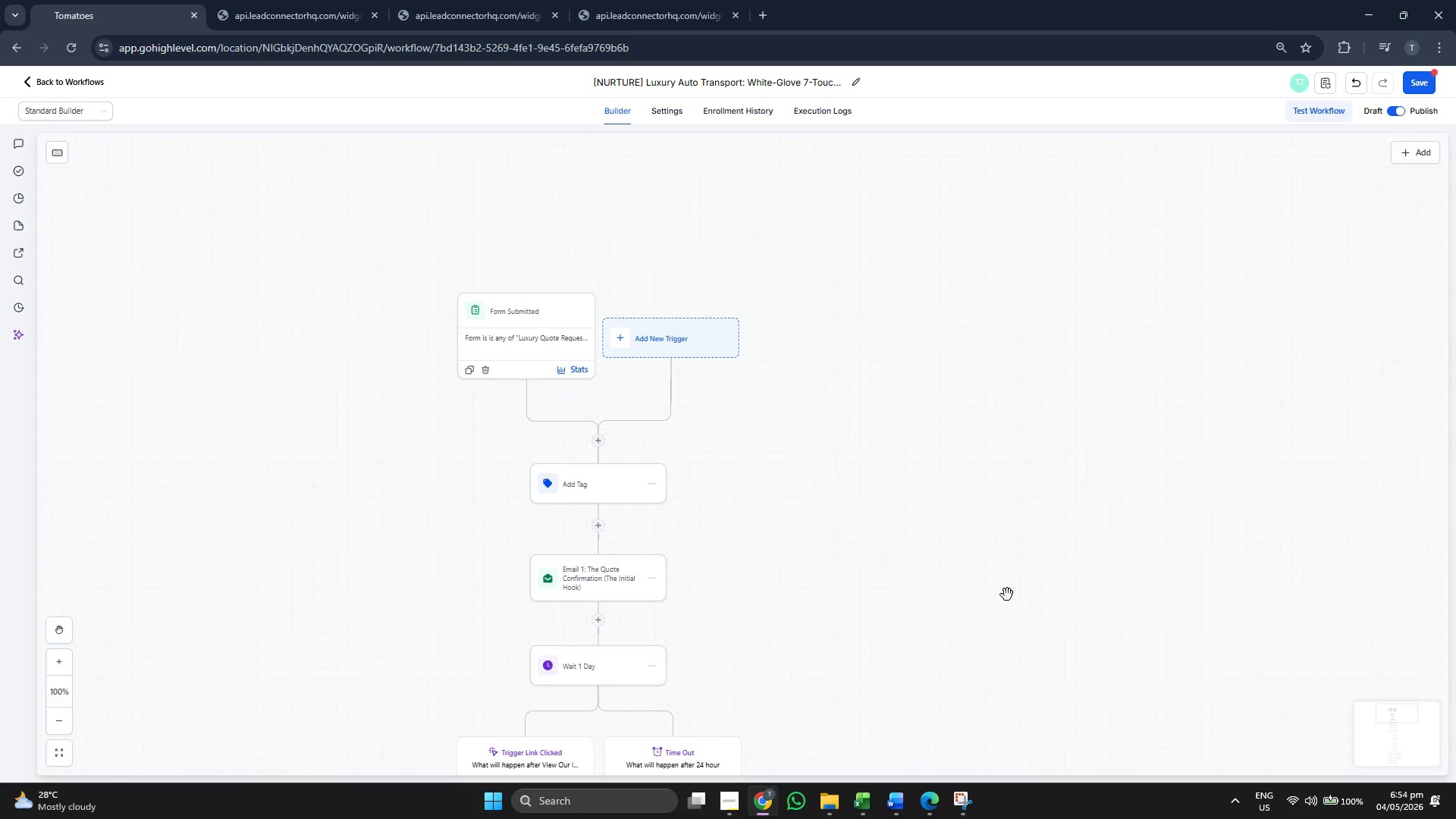 
scroll: coordinate [1007, 595], scroll_direction: down, amount: 2.0
 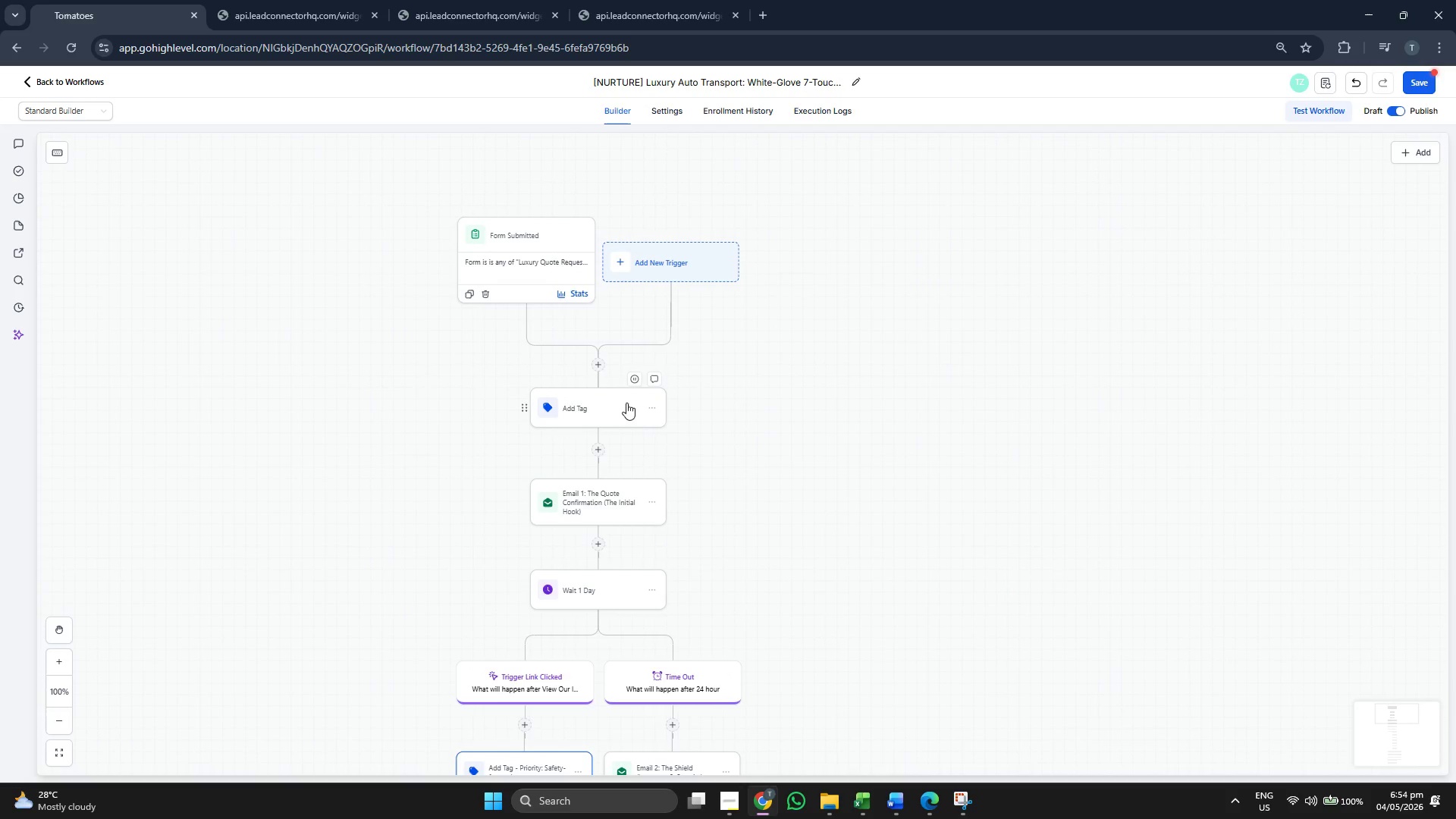 
left_click([585, 420])
 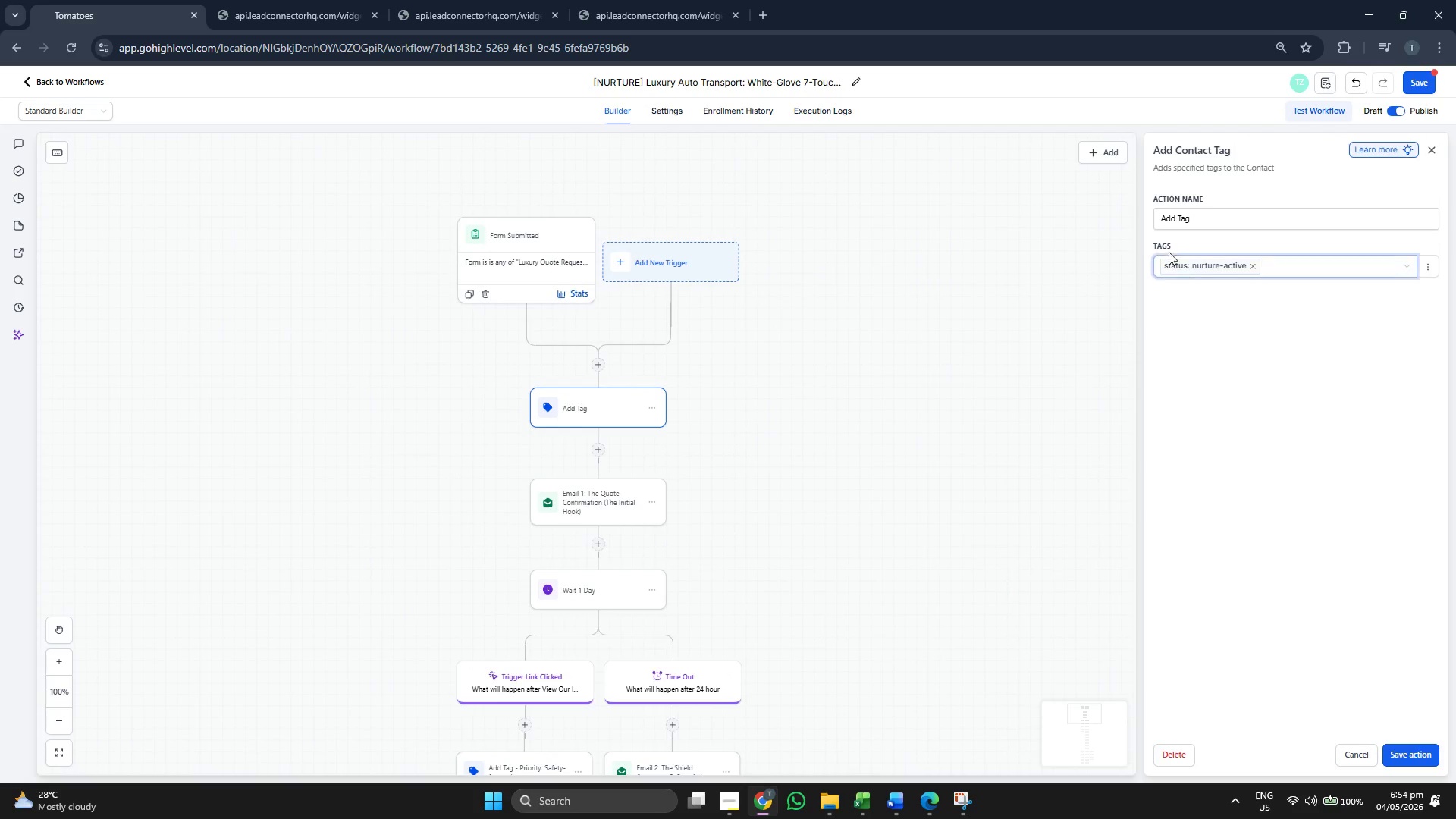 
left_click([1229, 216])
 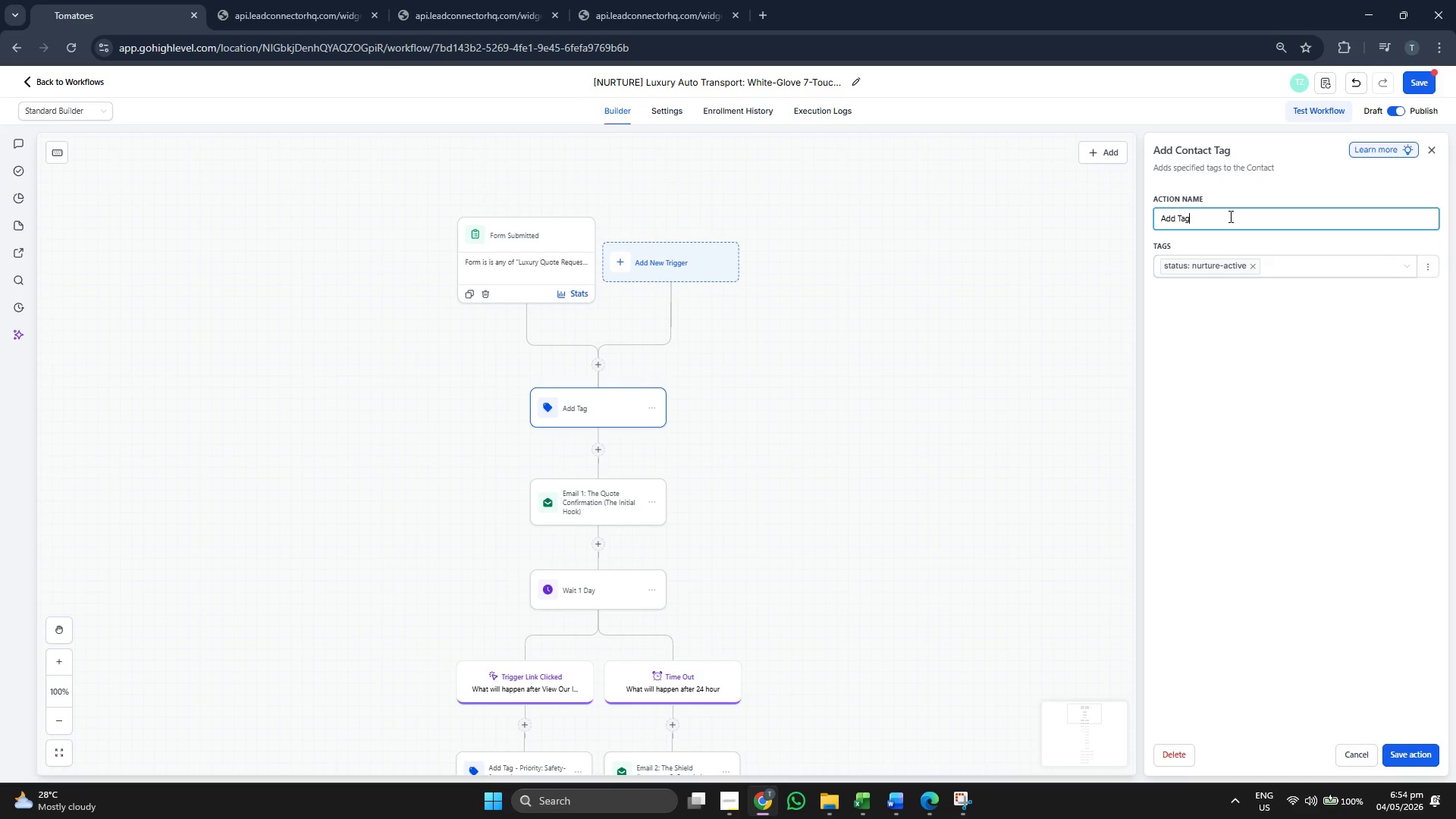 
type( - Status: M)
key(Backspace)
type(Nitir)
key(Backspace)
key(Backspace)
key(Backspace)
key(Backspace)
type(uture0)
key(Backspace)
type(- A)
key(Backspace)
key(Backspace)
type(a)
key(Backspace)
type(Acticv)
key(Backspace)
key(Backspace)
type(ve)
 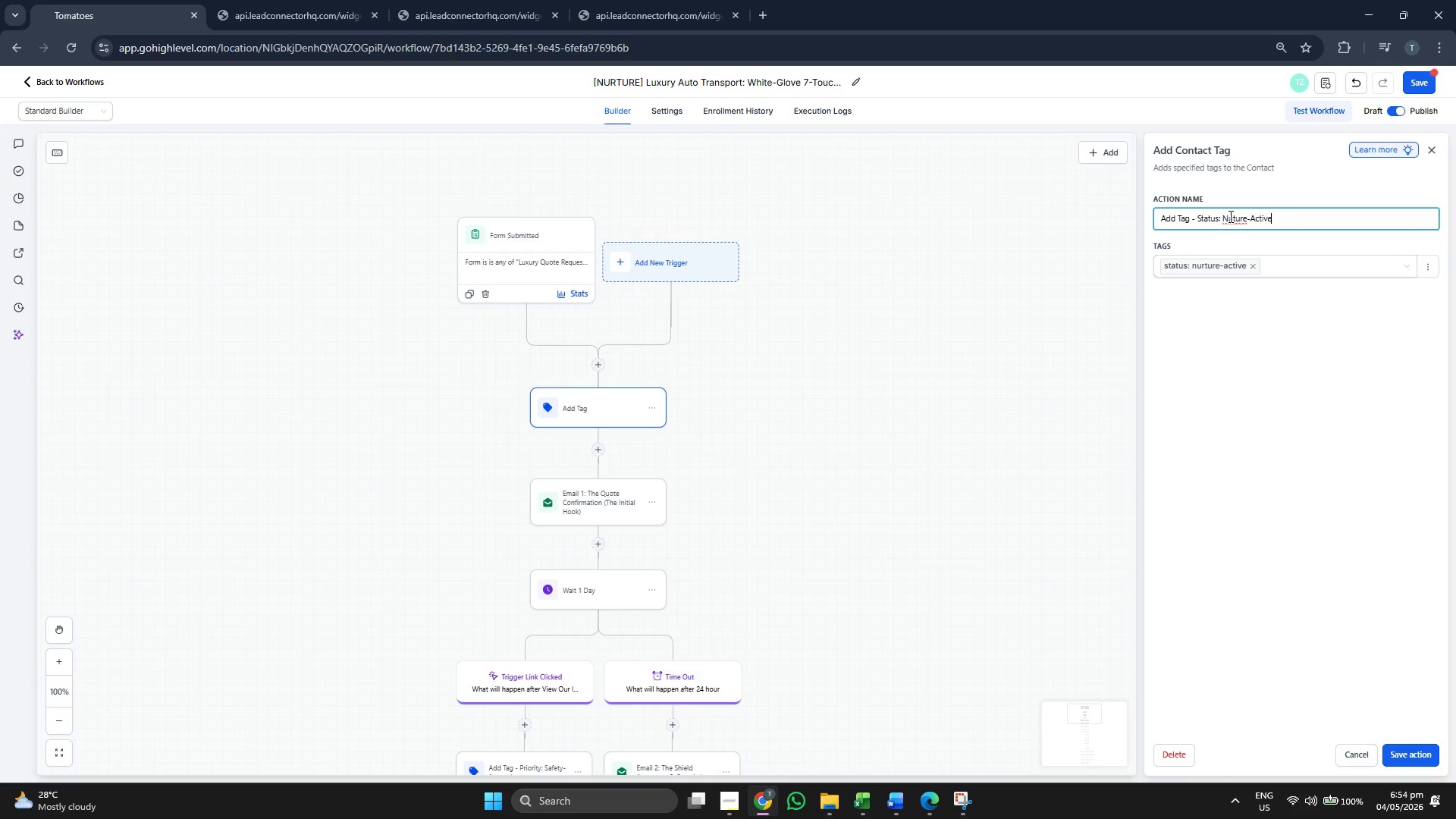 
left_click([1228, 216])
 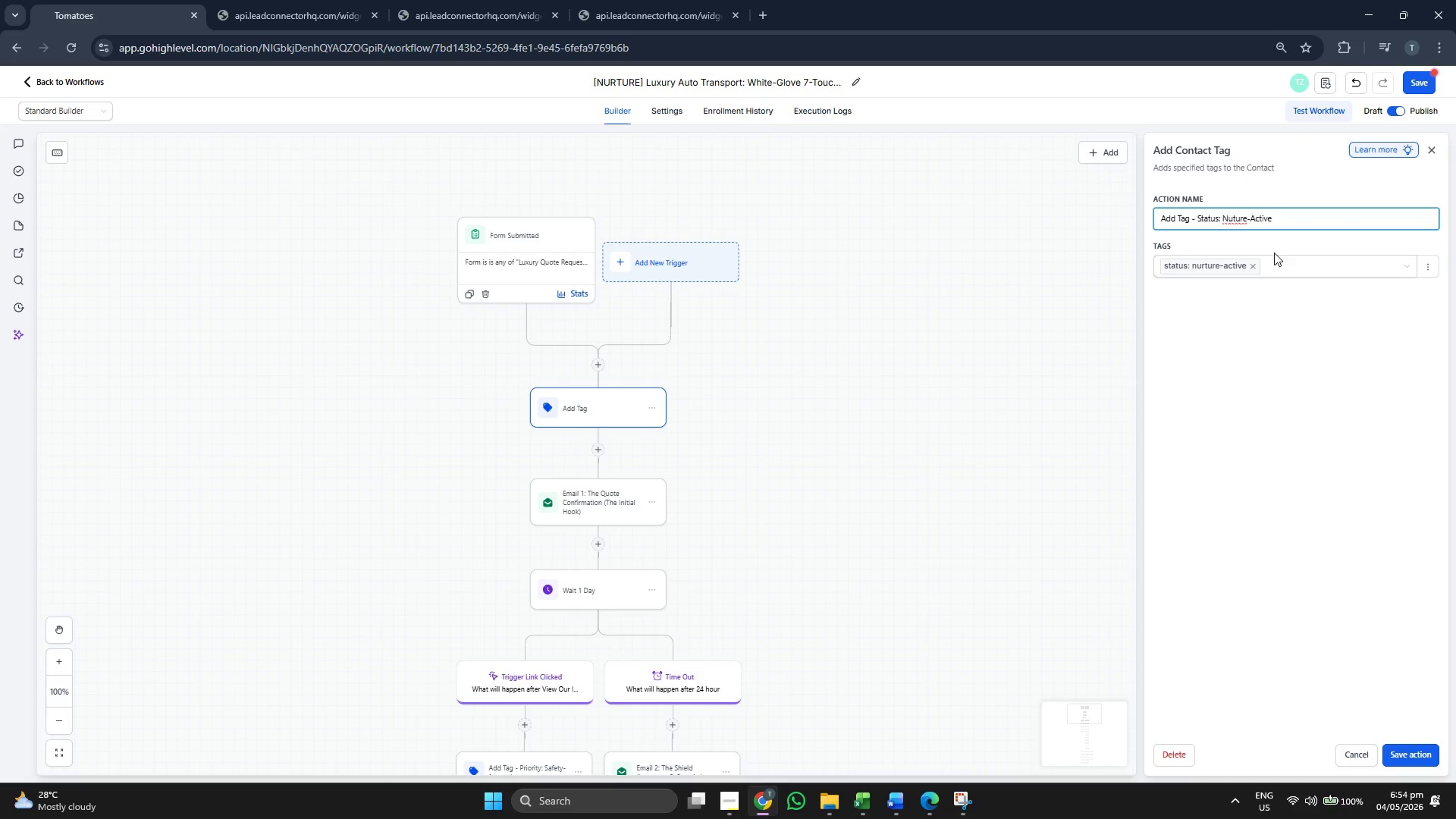 
key(ArrowRight)
 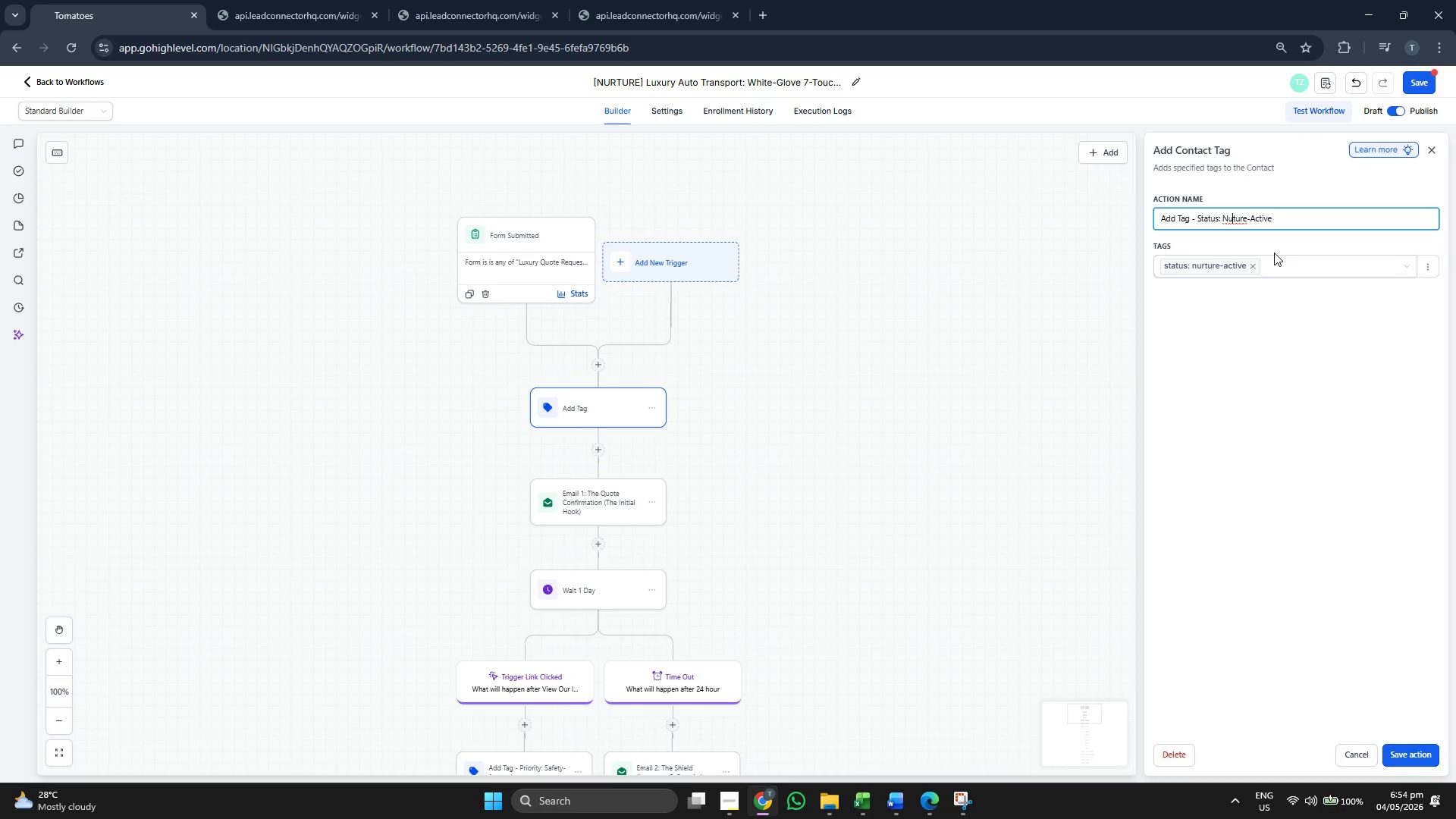 
key(R)
 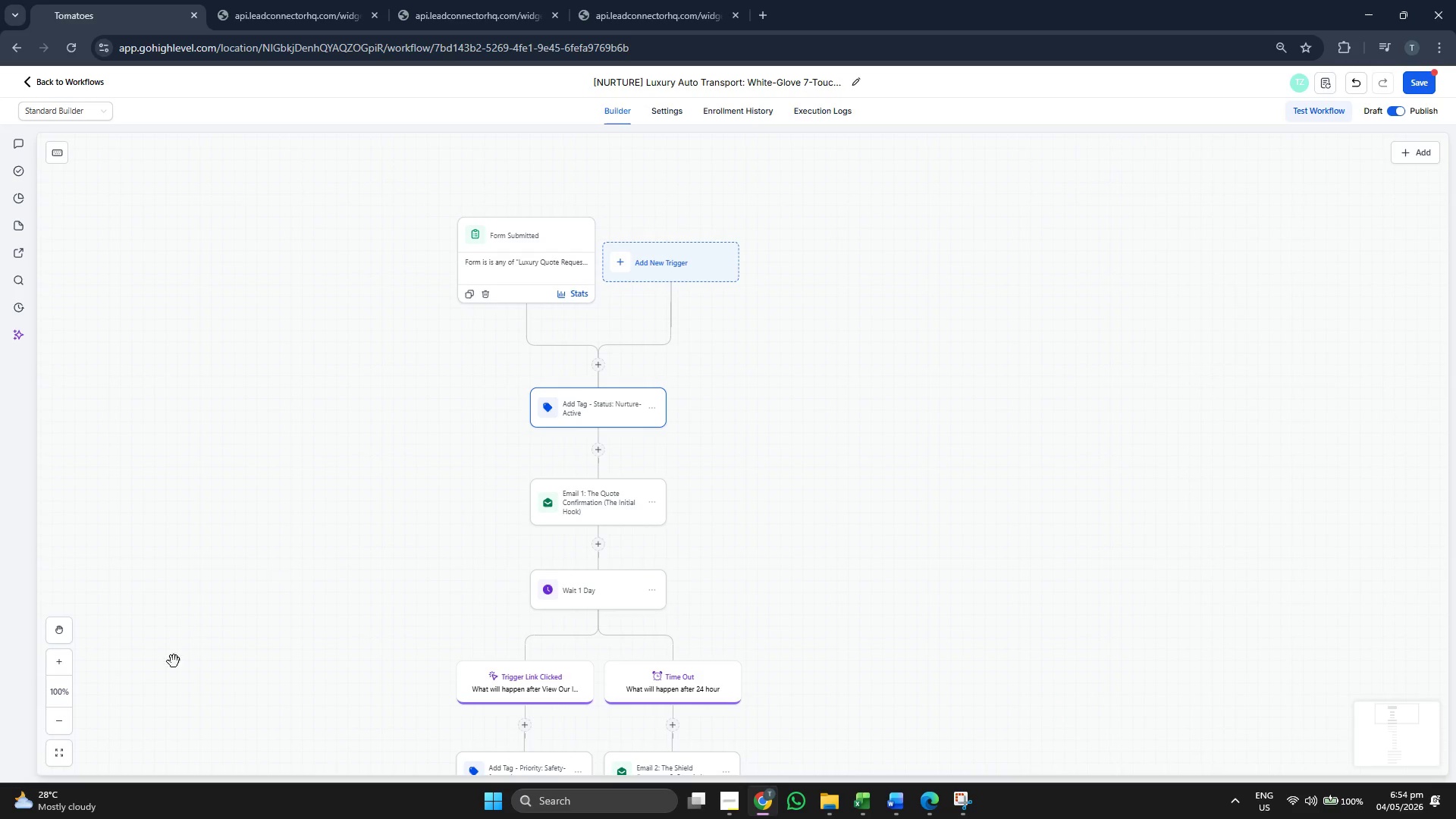 
left_click([55, 718])
 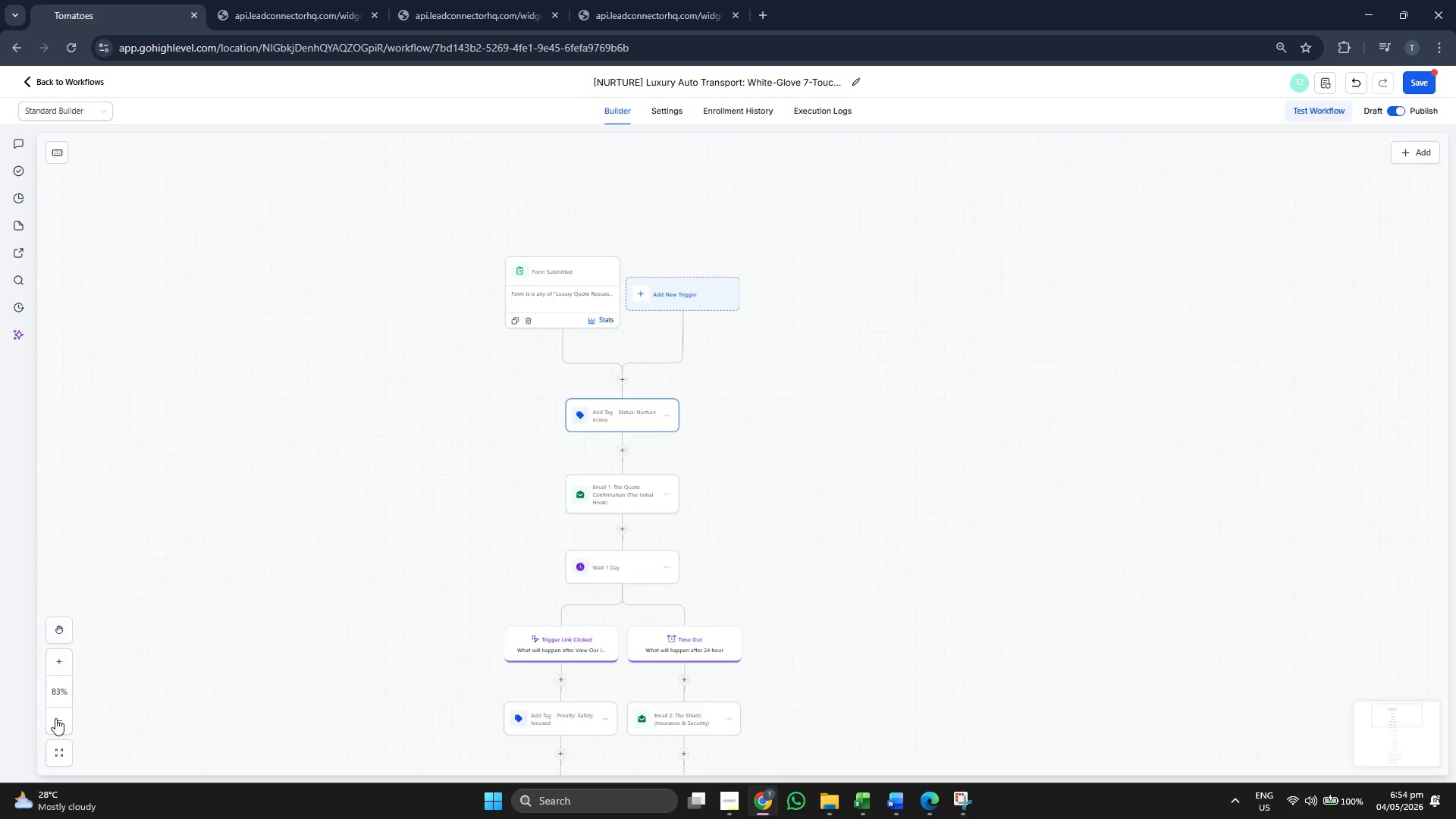 
triple_click([55, 719])
 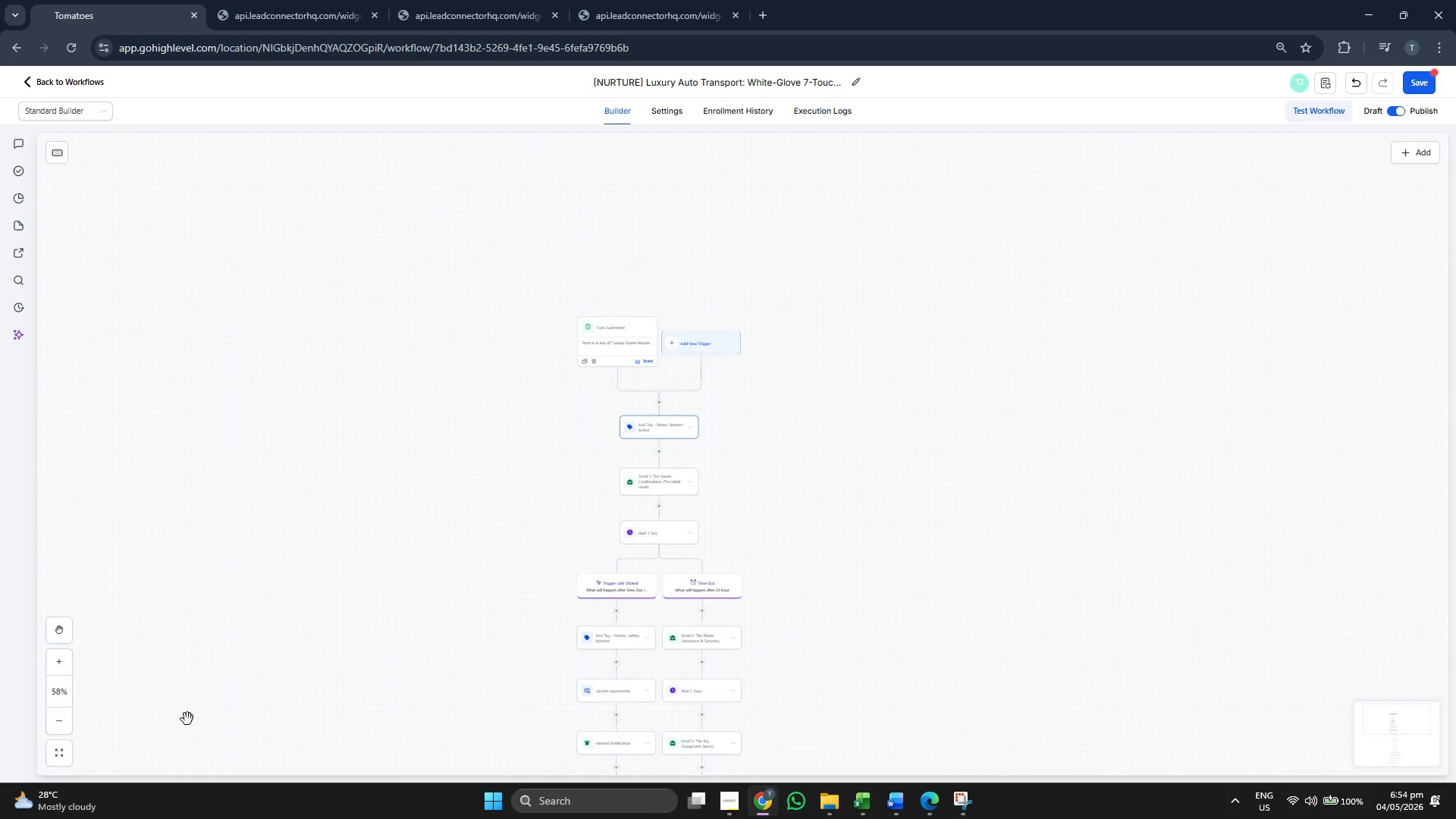 
left_click_drag(start_coordinate=[267, 706], to_coordinate=[281, 532])
 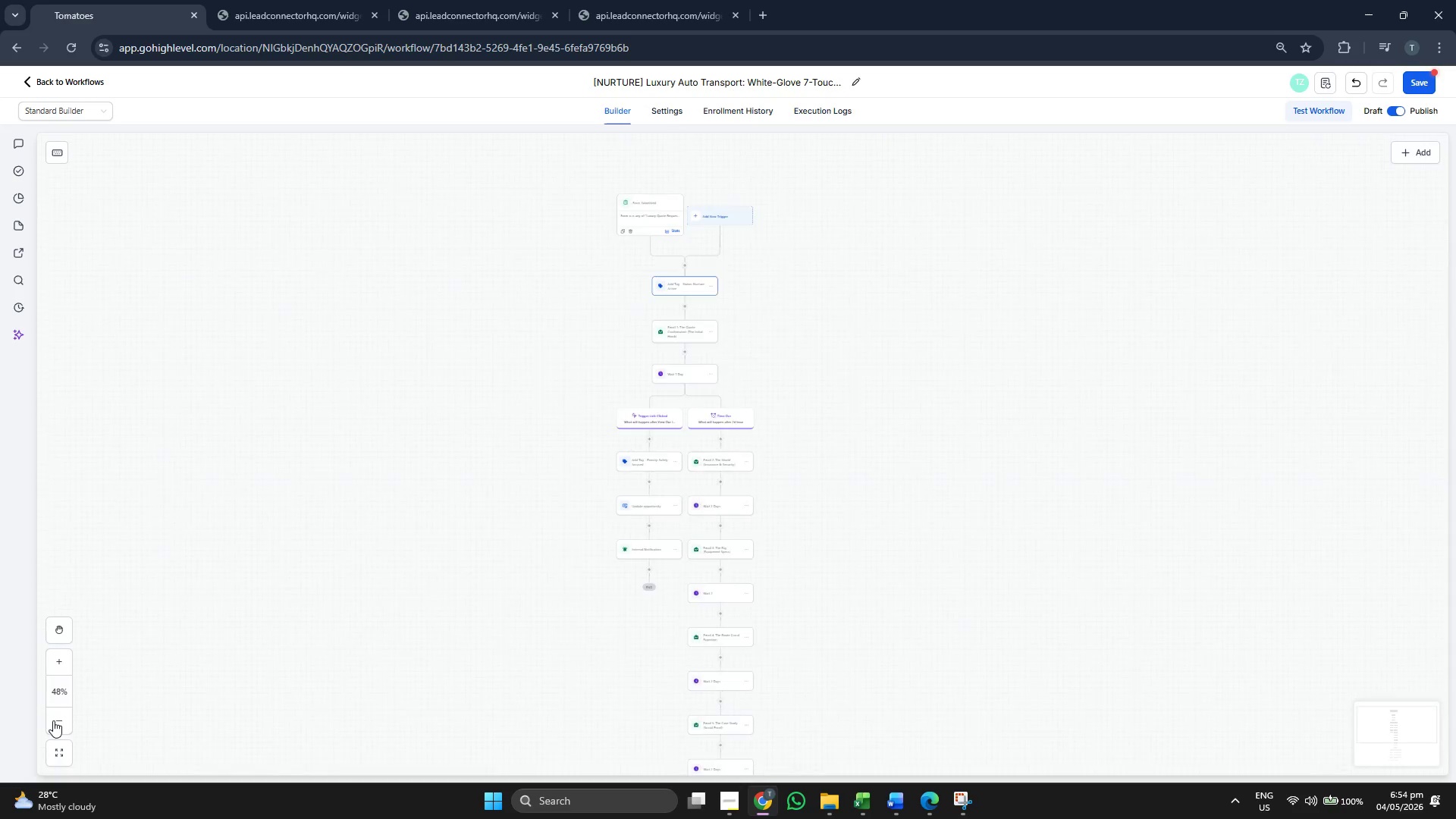 
left_click([53, 720])
 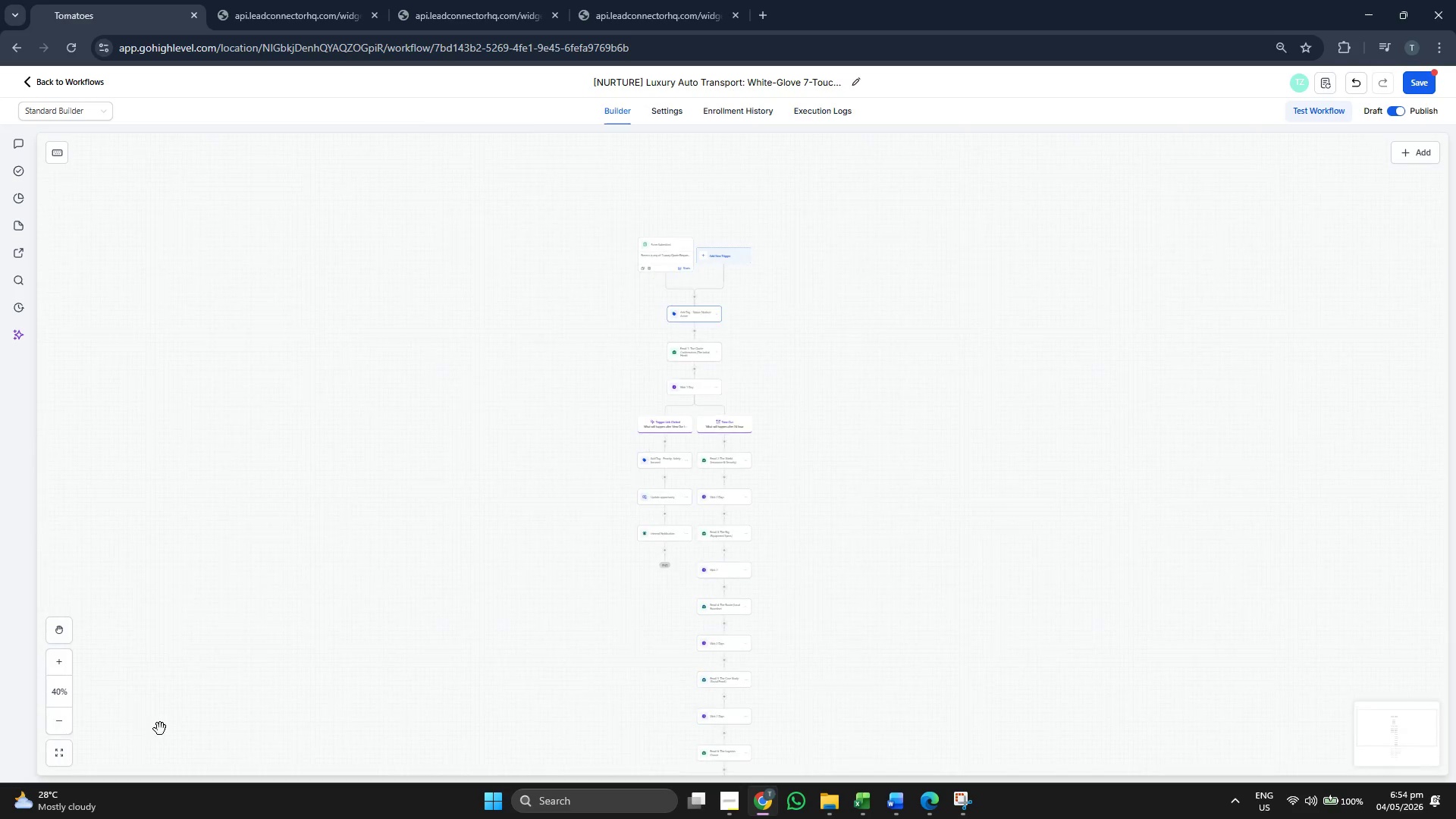 
left_click_drag(start_coordinate=[349, 723], to_coordinate=[347, 632])